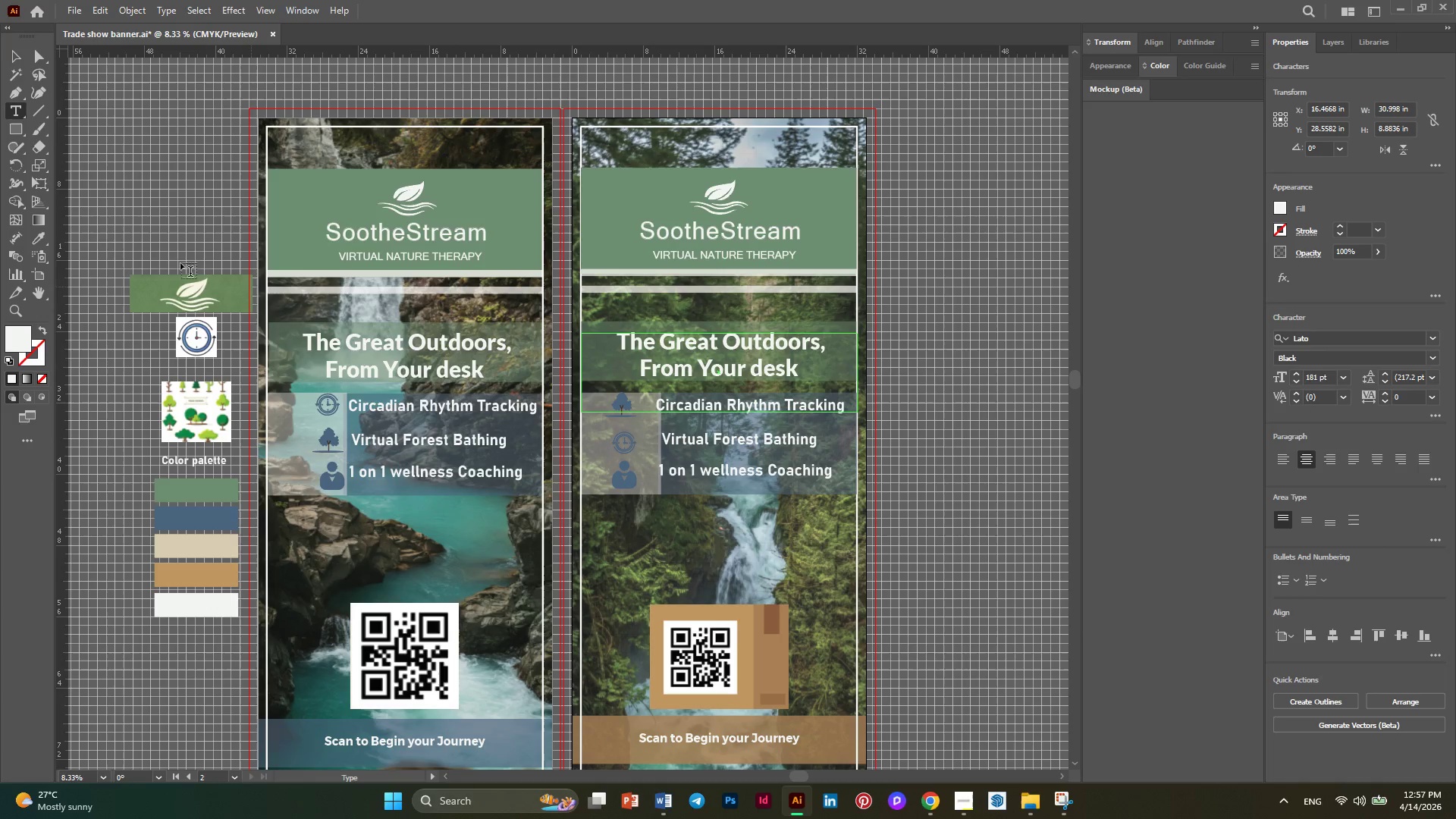 
left_click([20, 58])
 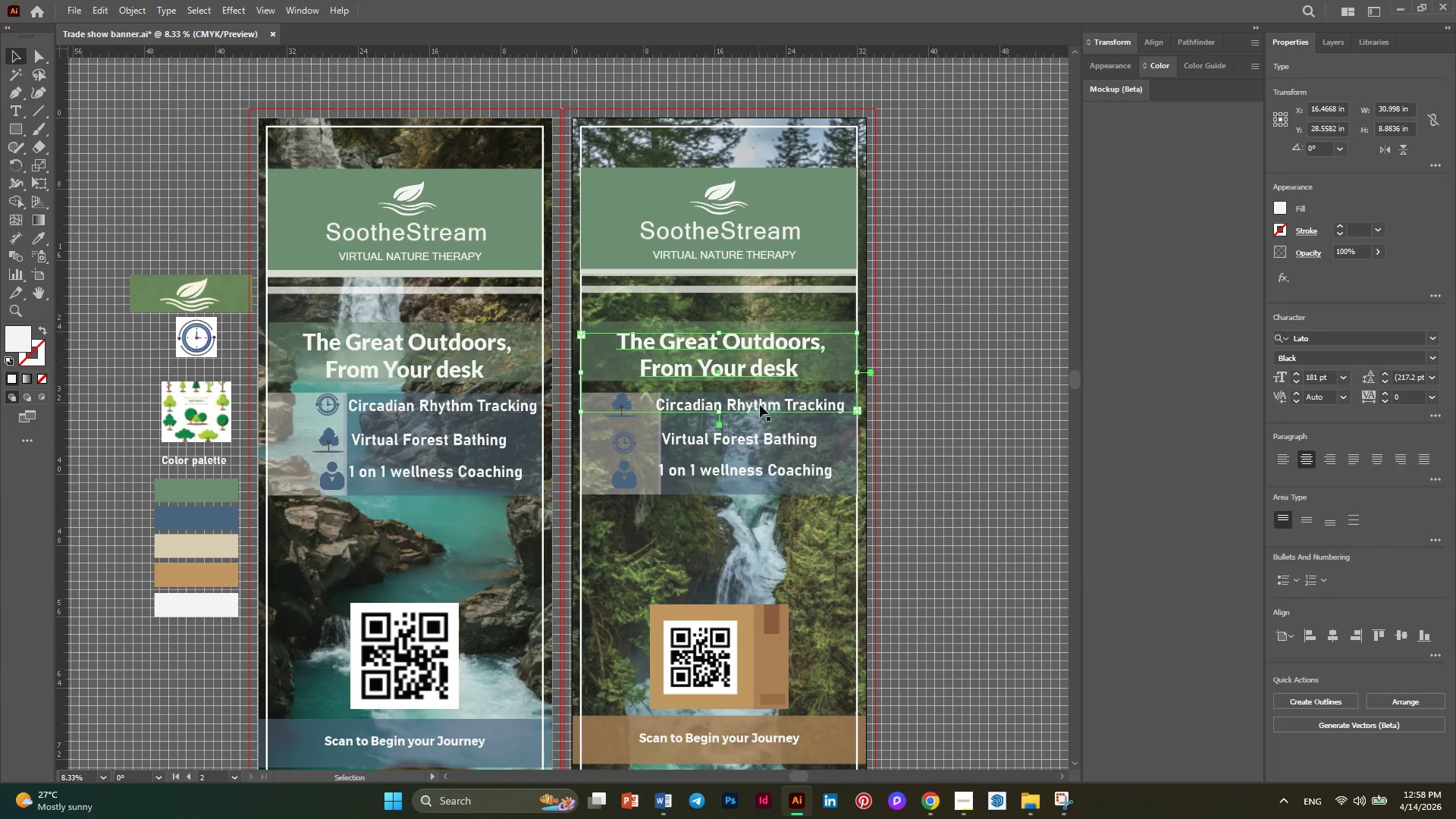 
left_click([760, 405])
 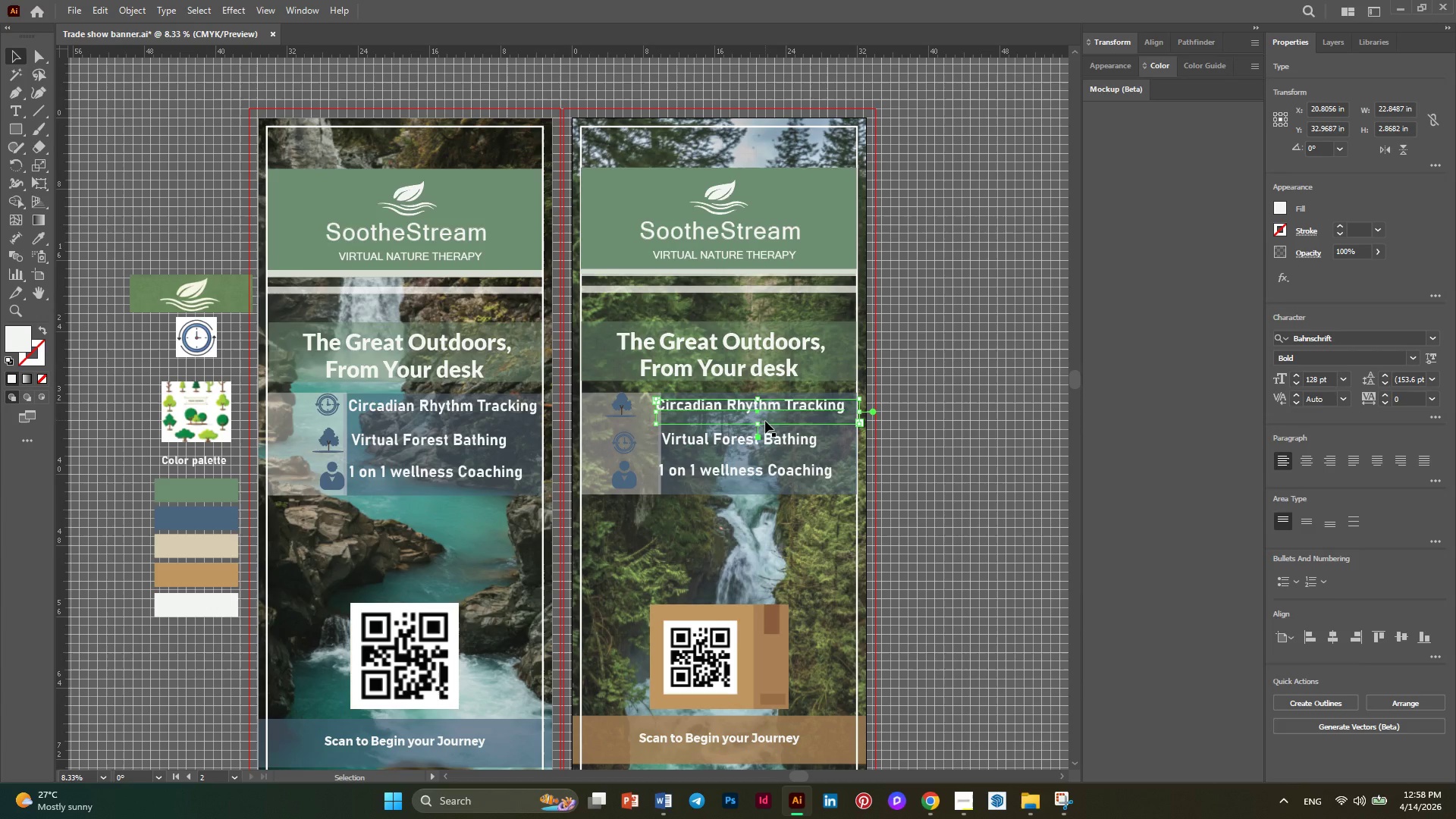 
hold_key(key=AltLeft, duration=0.41)
scroll: coordinate [764, 431], scroll_direction: up, amount: 2.0
 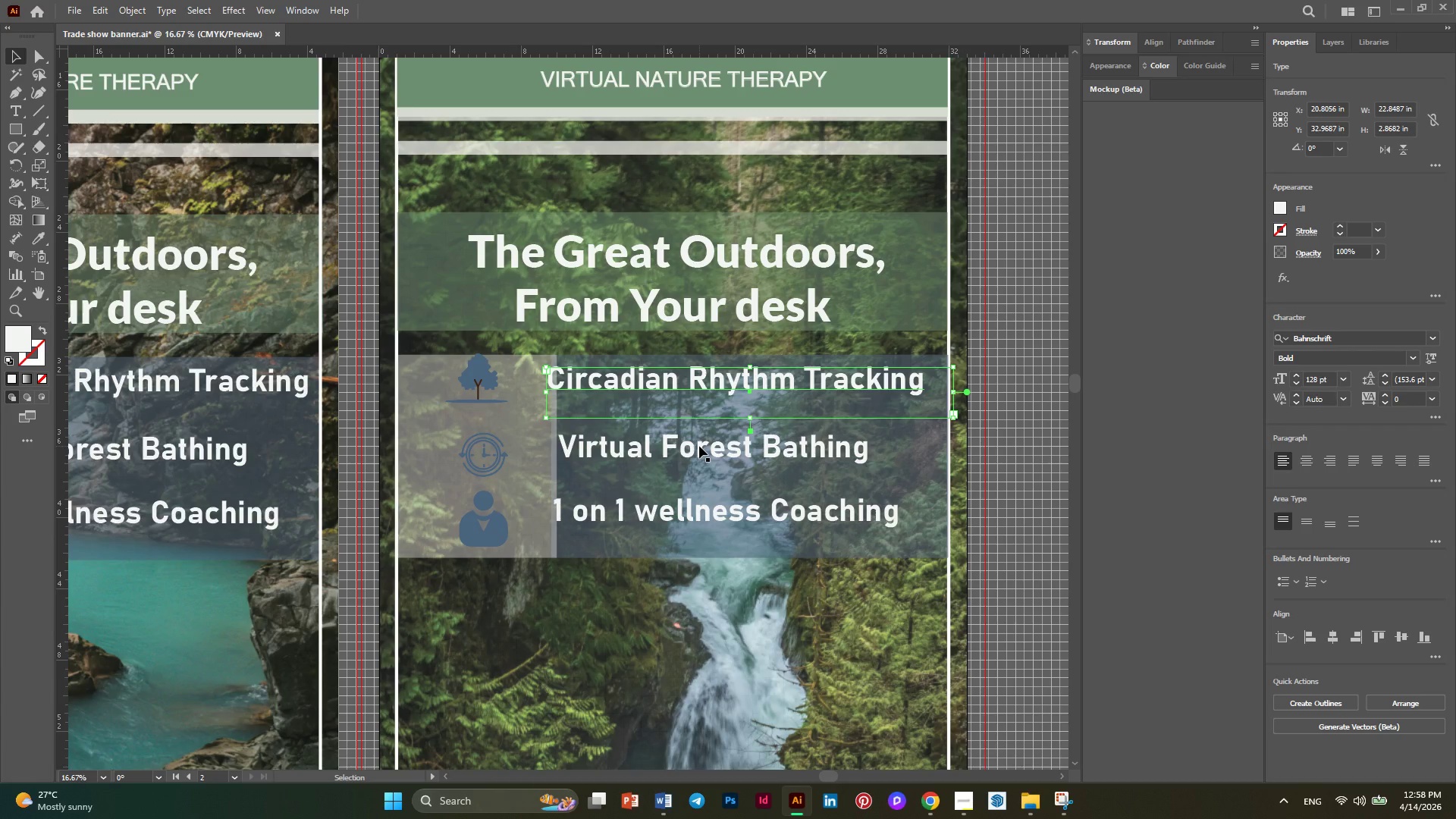 
hold_key(key=ShiftLeft, duration=1.14)
left_click([699, 446])
 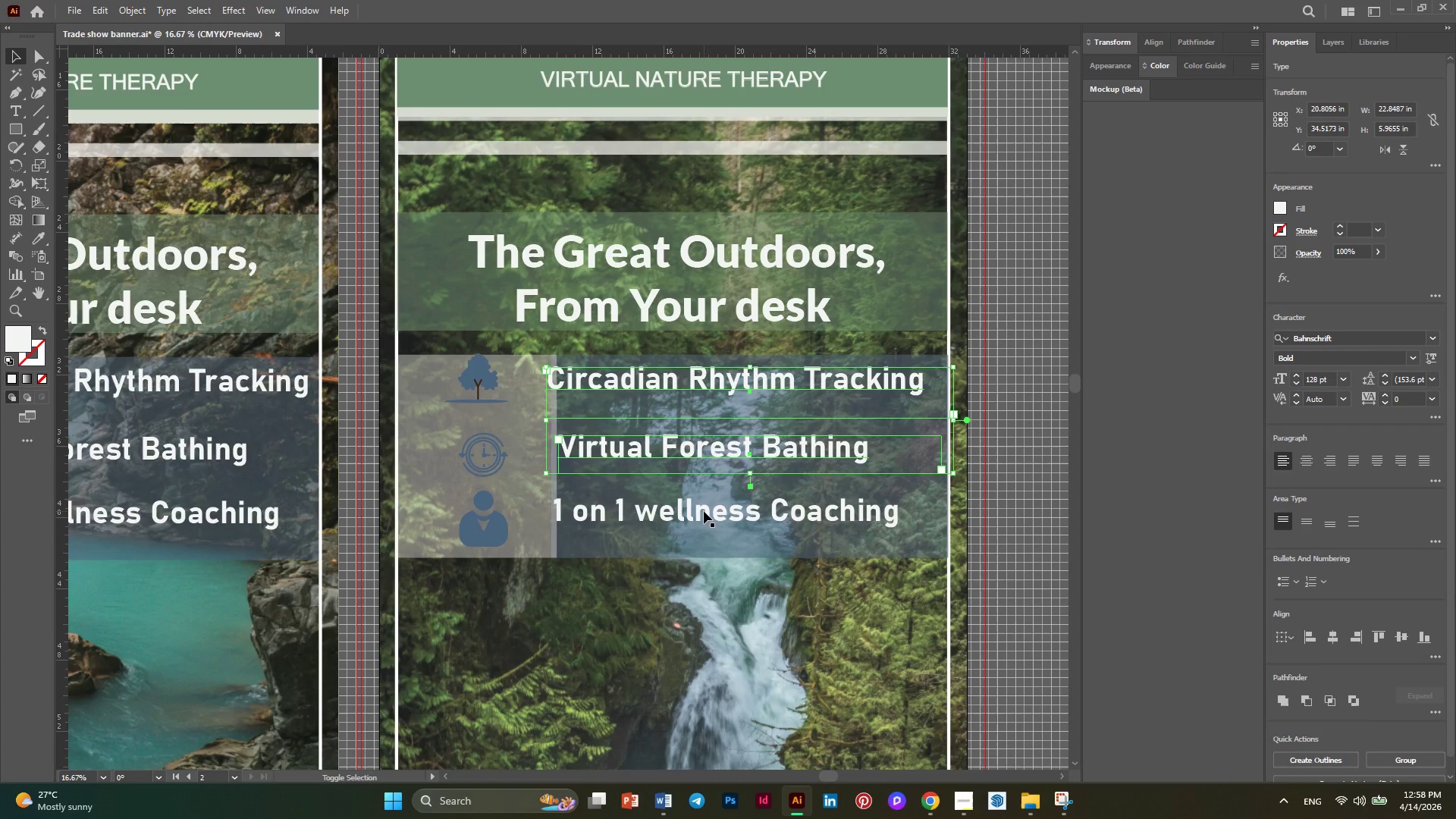 
left_click([704, 511])
 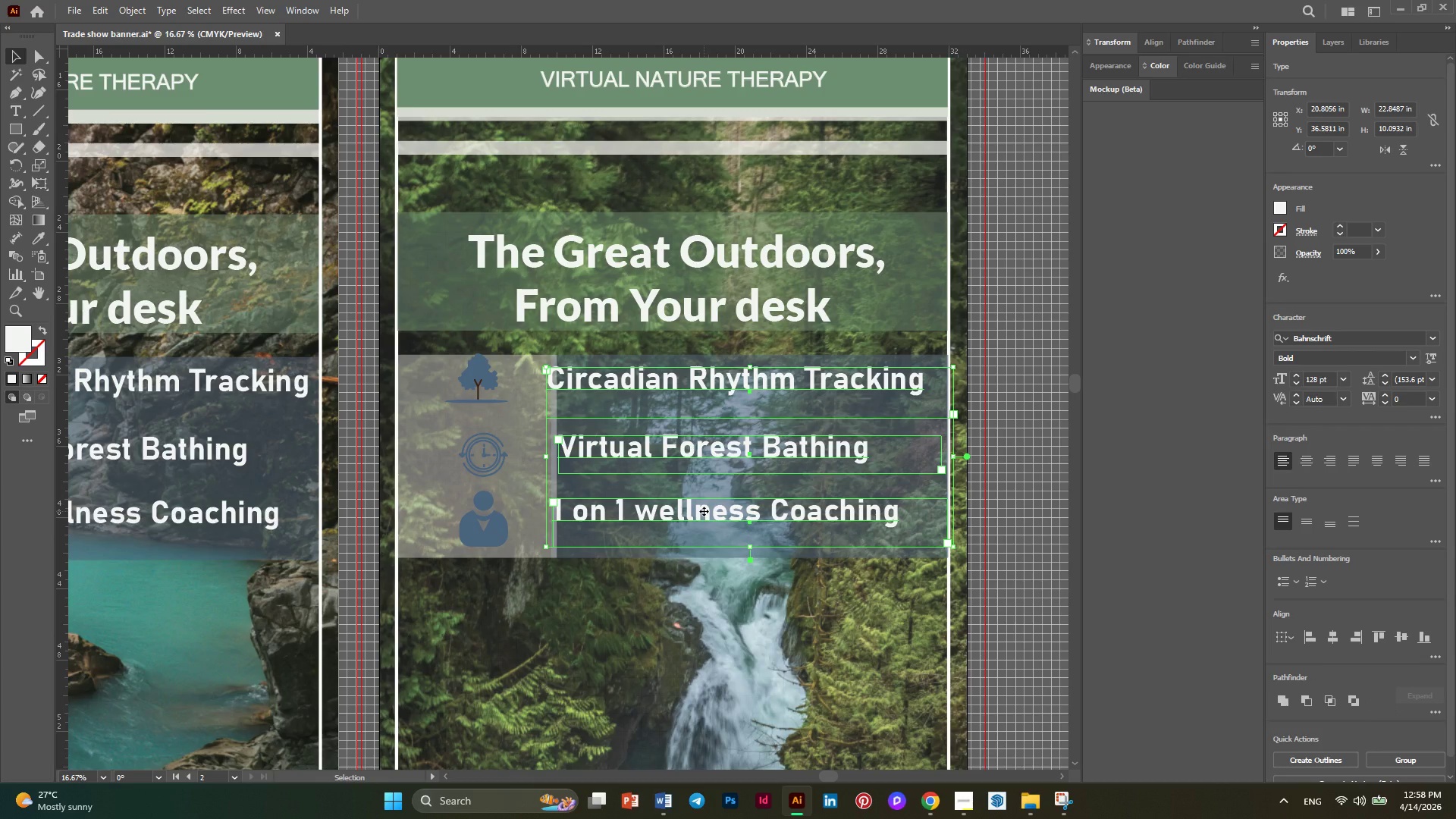 
key(ArrowRight)
 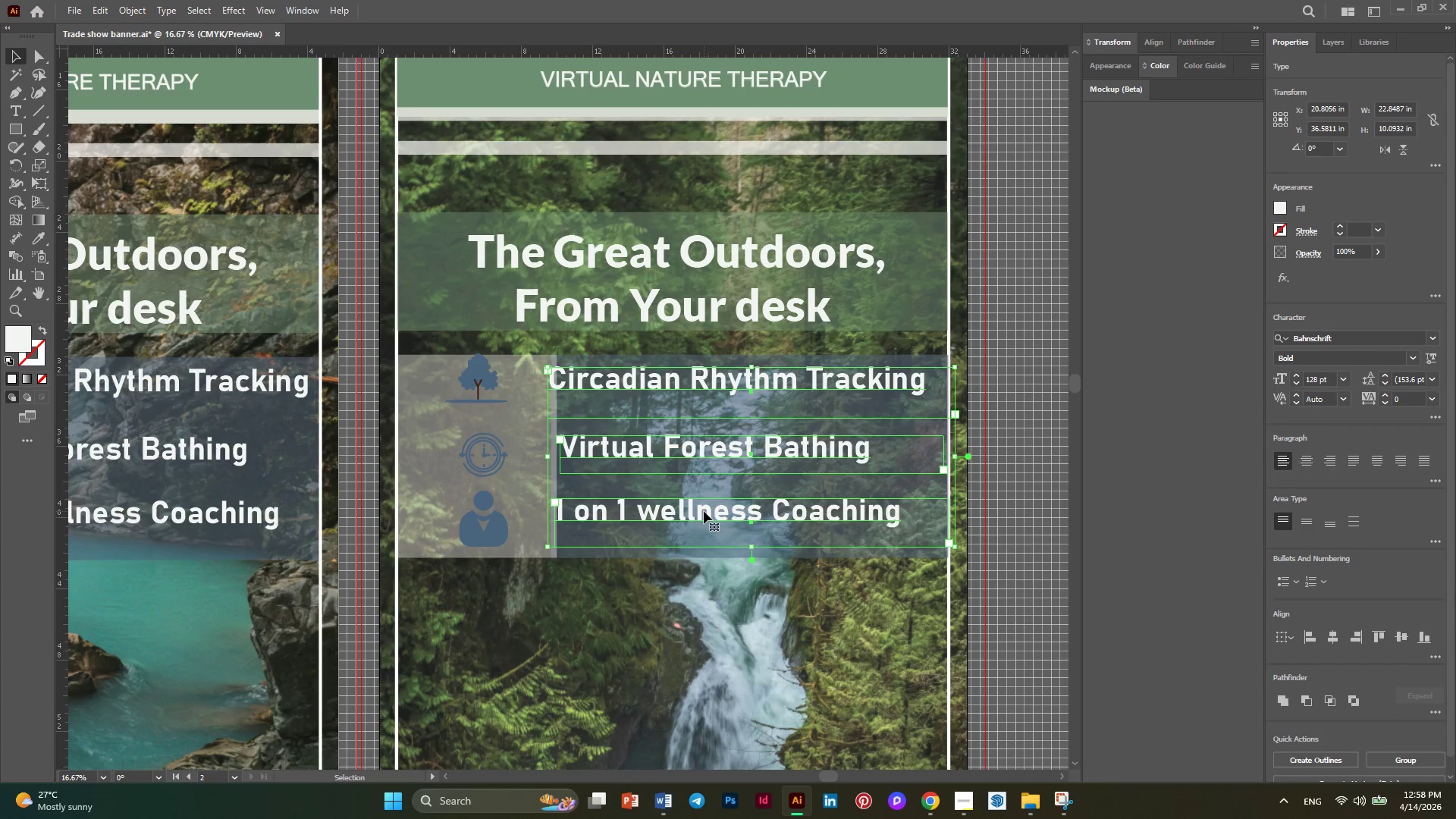 
key(ArrowRight)
 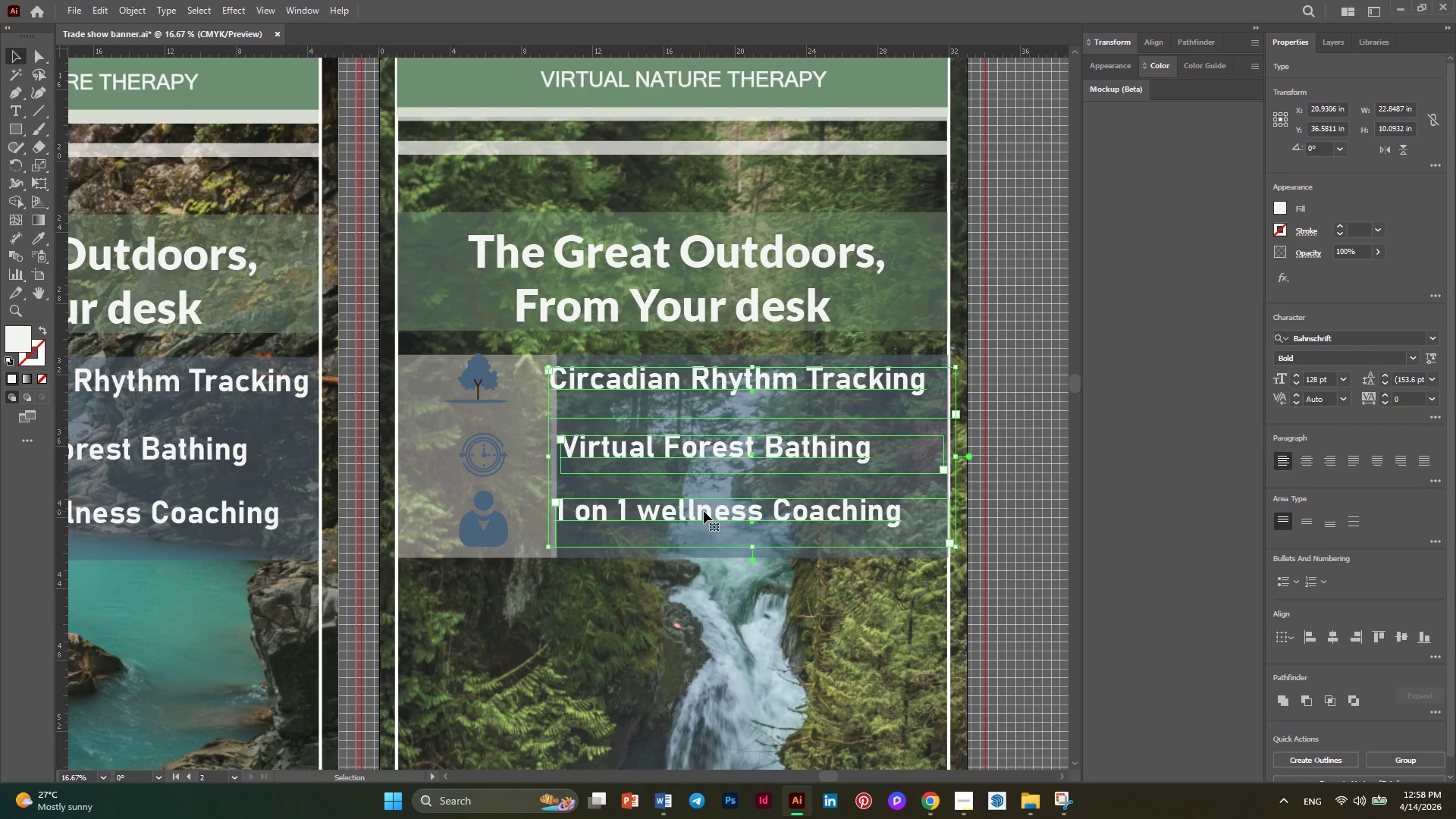 
key(ArrowRight)
 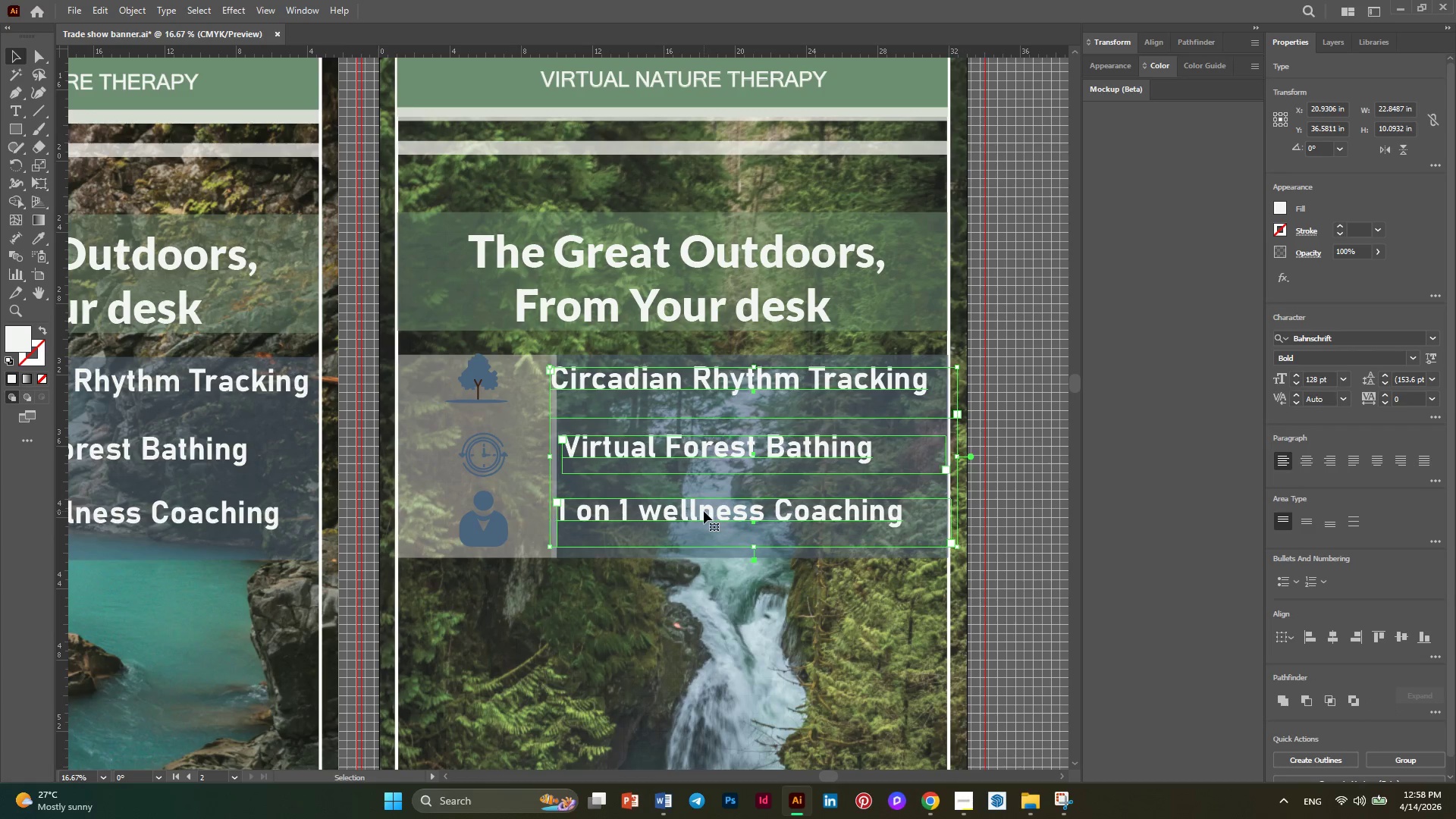 
key(ArrowRight)
 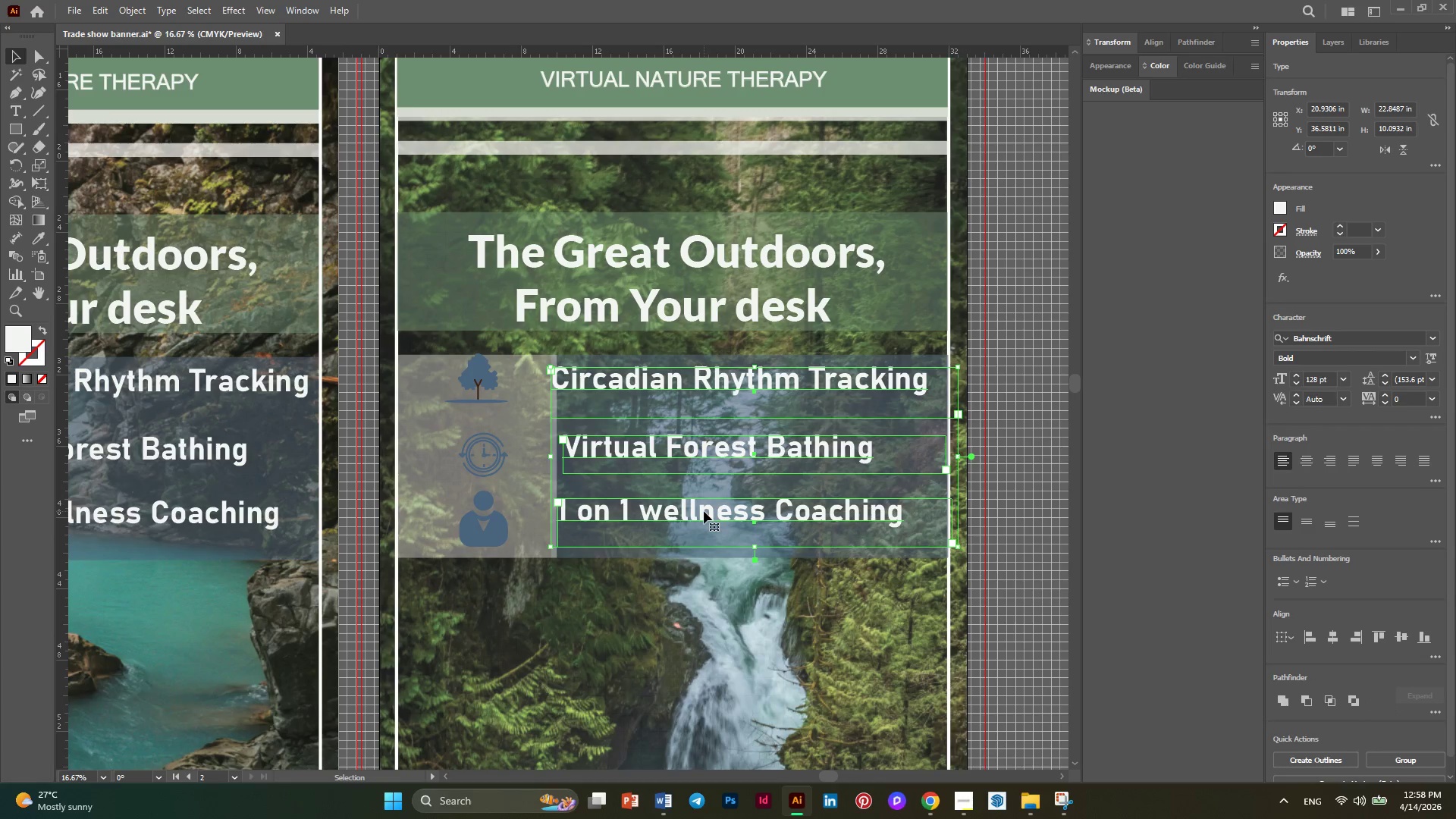 
key(ArrowRight)
 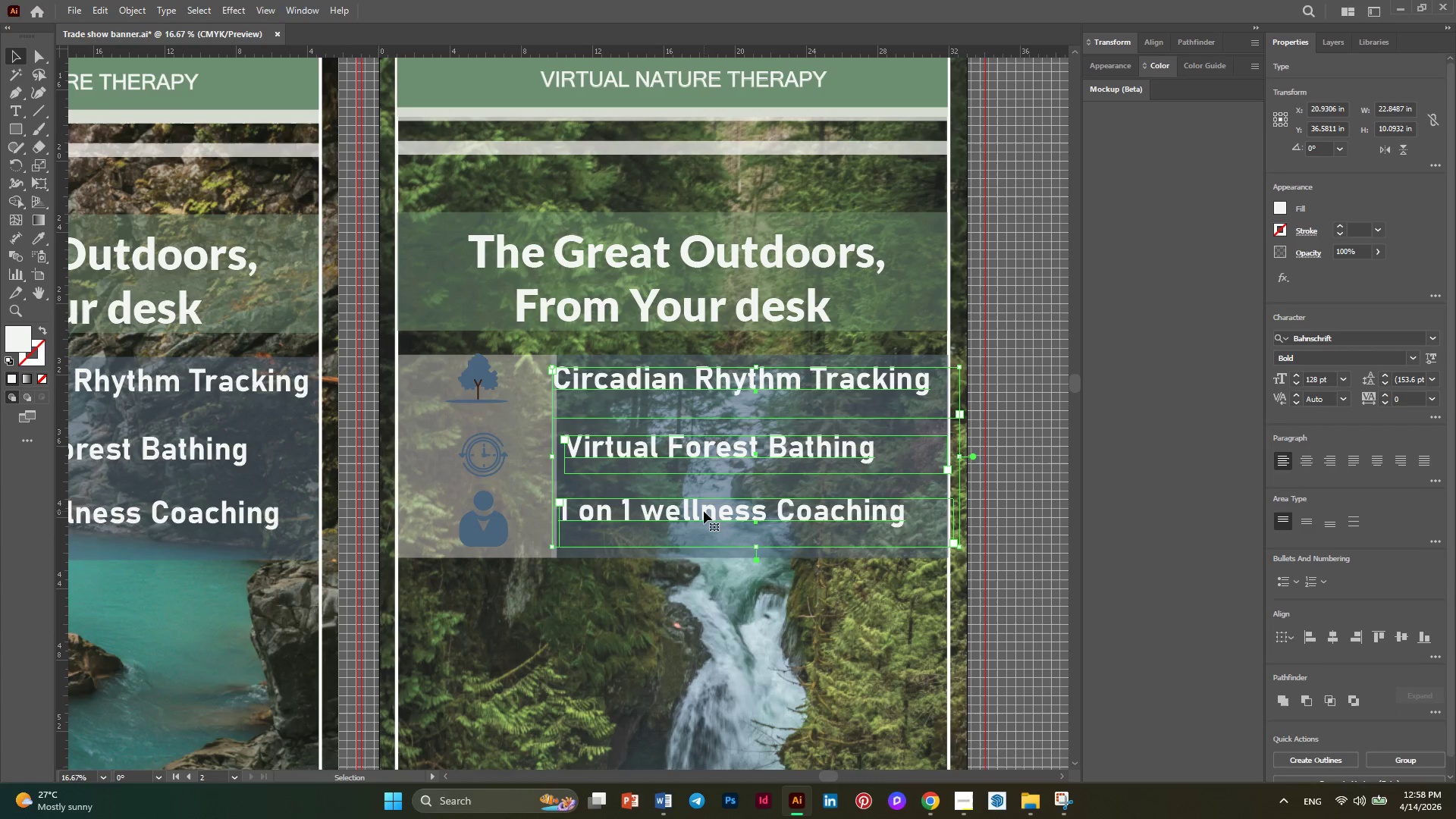 
key(ArrowRight)
 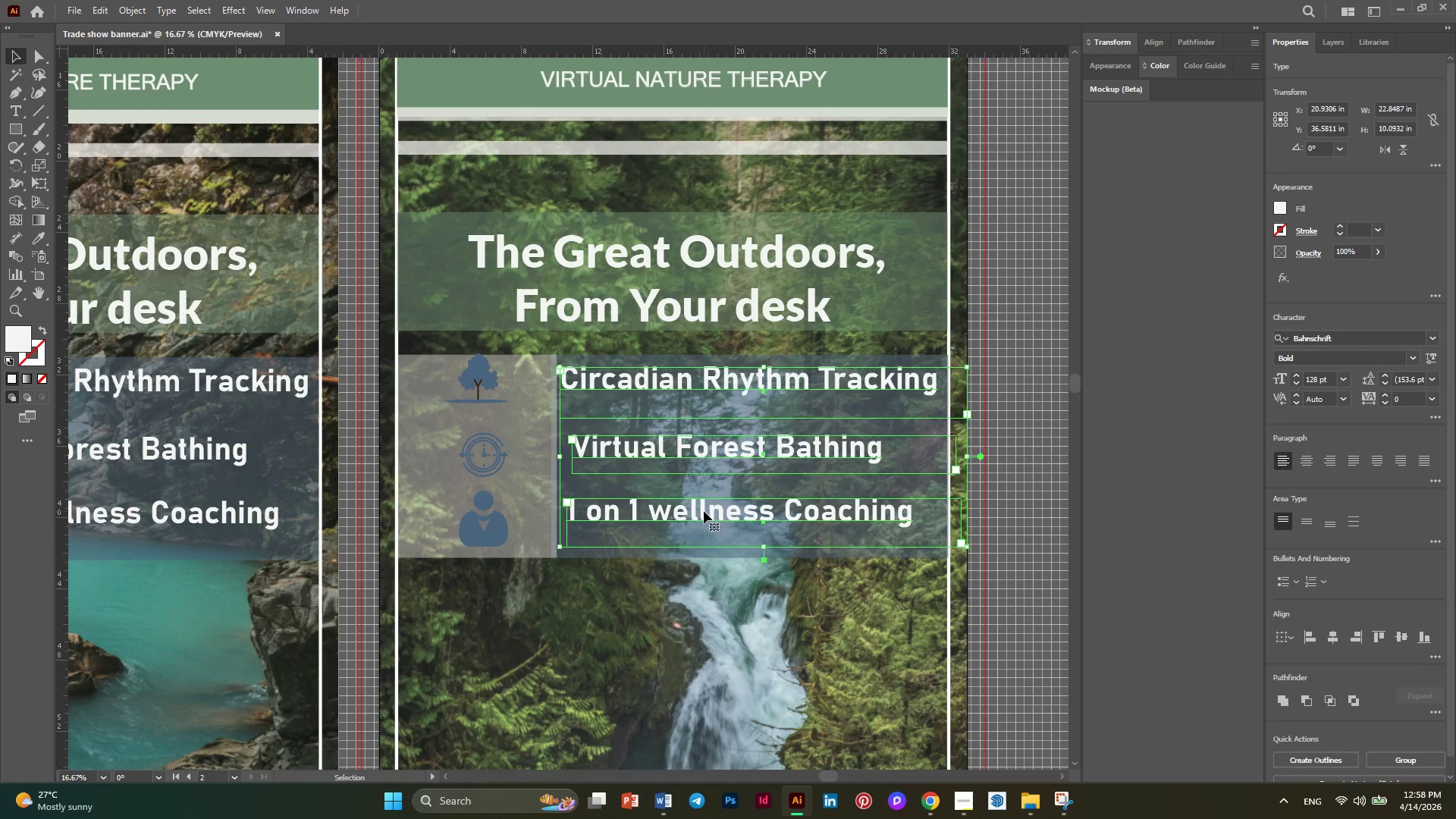 
key(ArrowRight)
 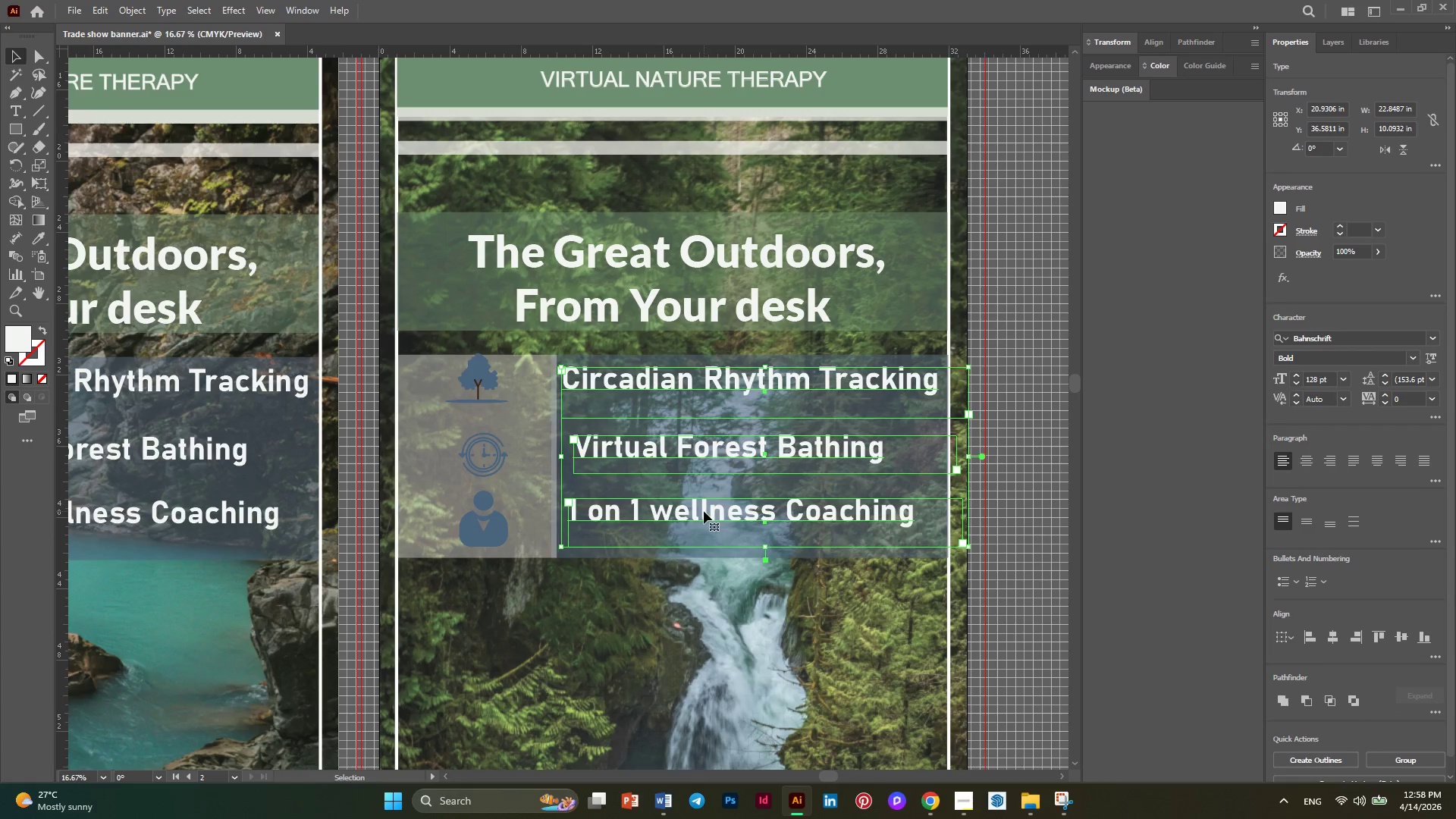 
key(ArrowRight)
 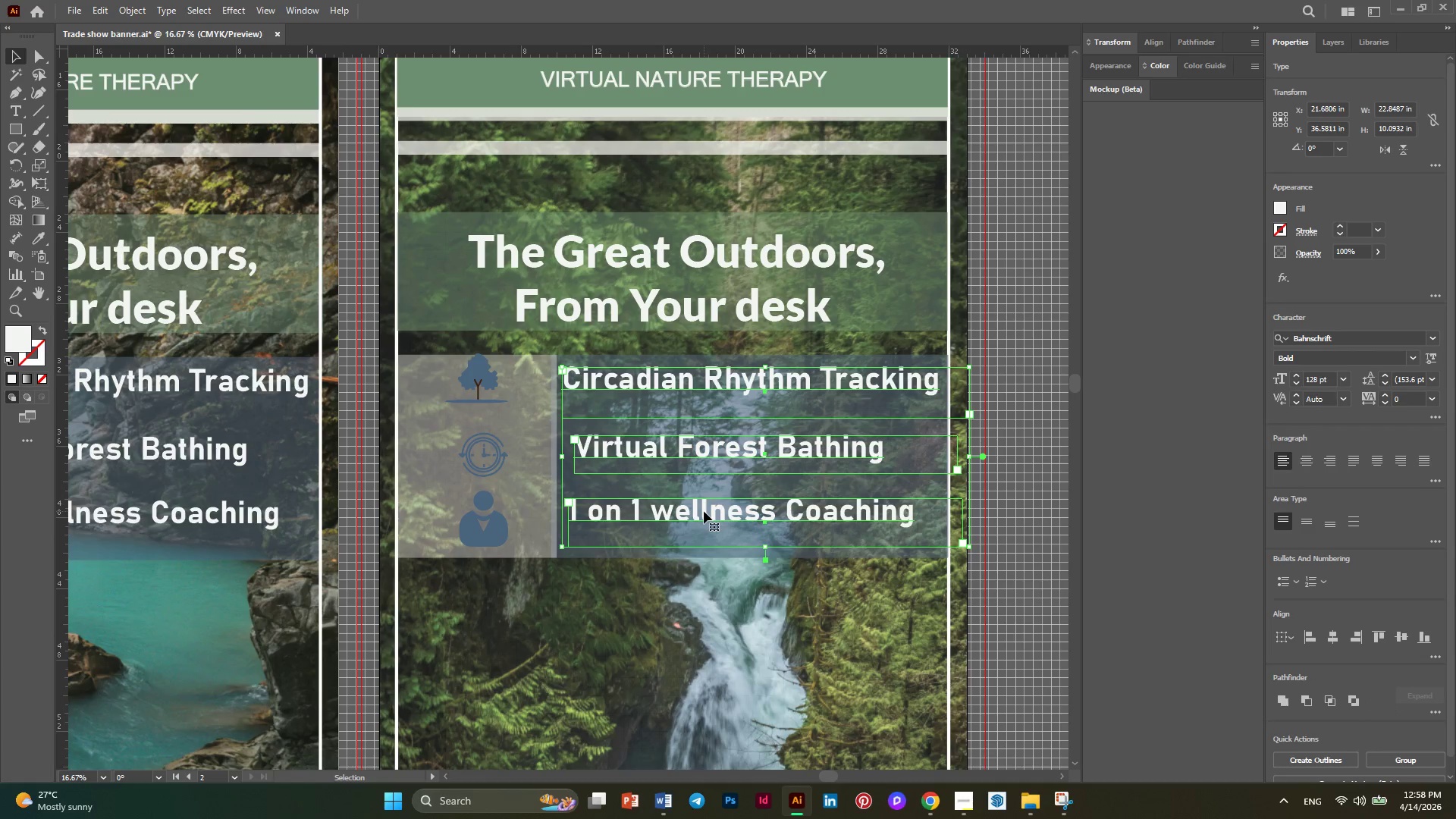 
key(ArrowRight)
 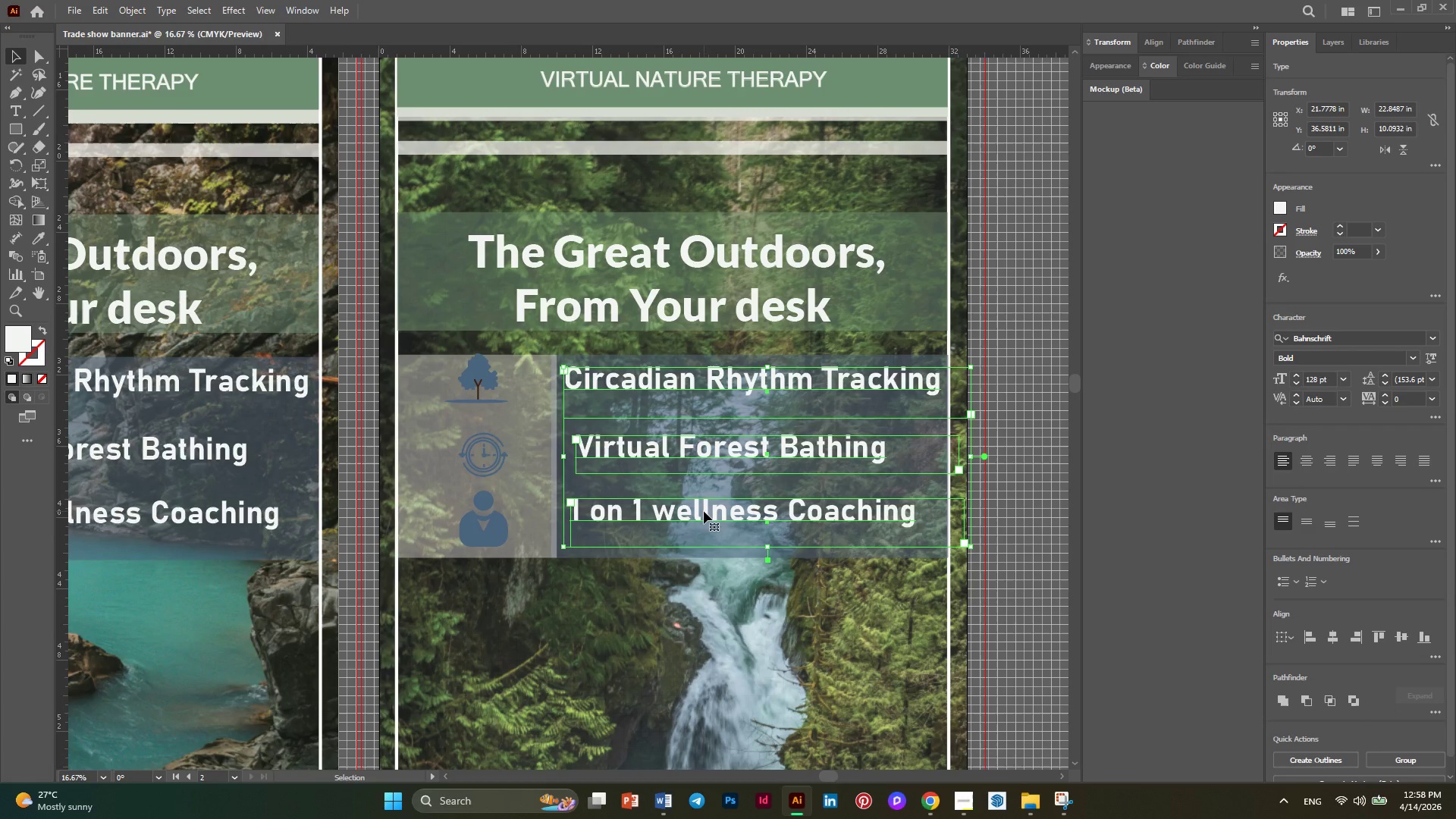 
key(ArrowRight)
 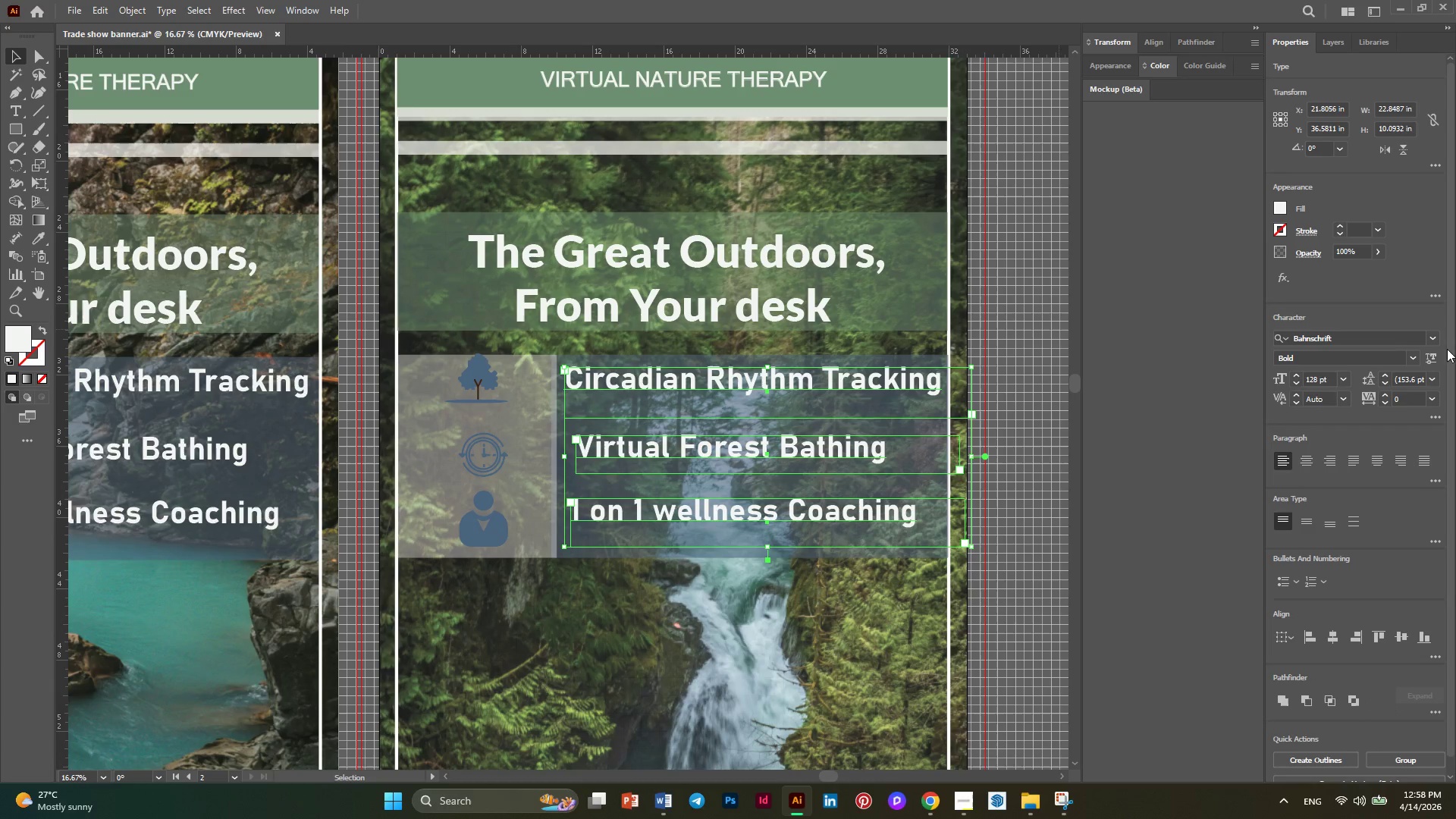 
left_click([1437, 335])
 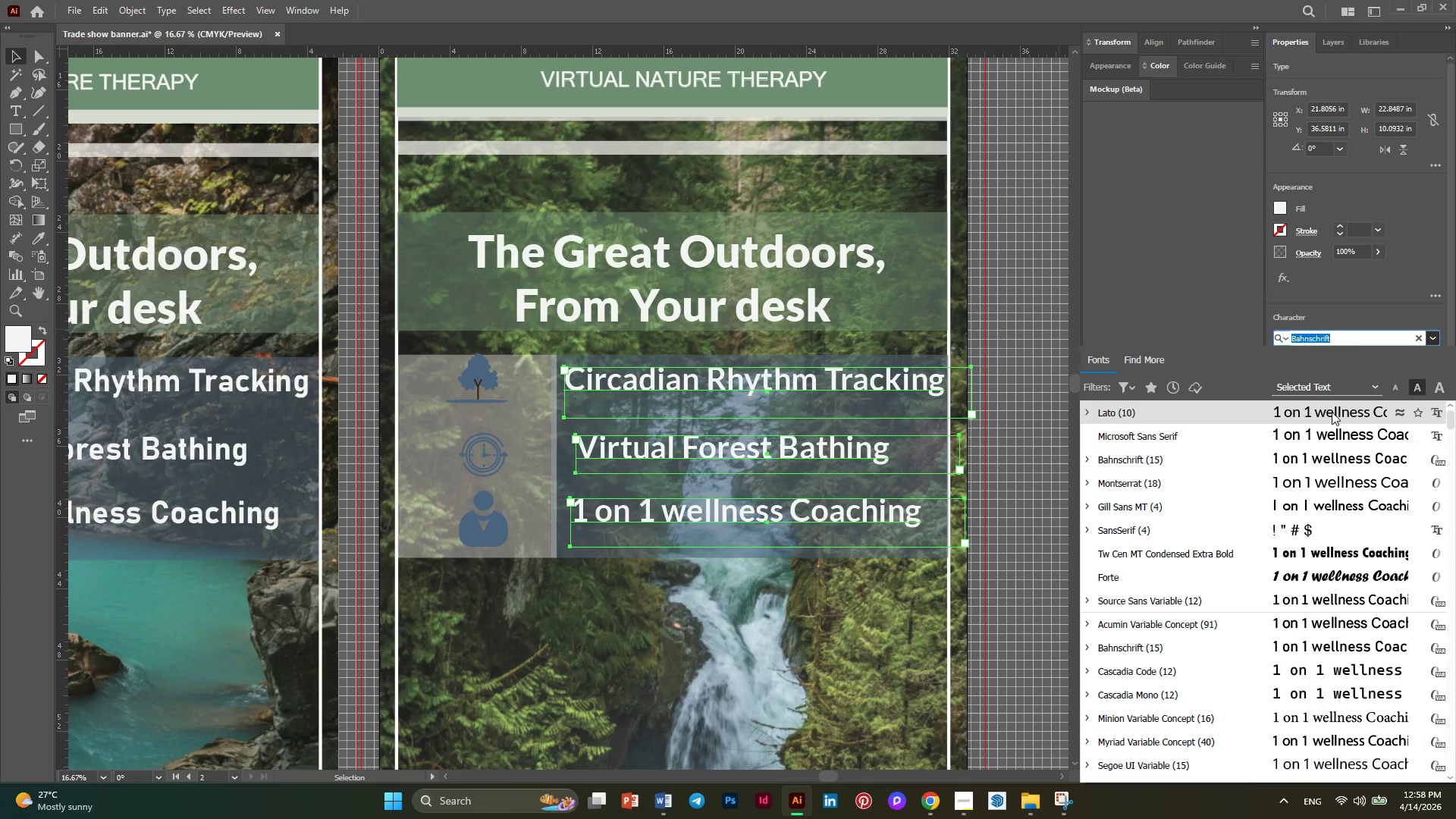 
left_click([1332, 412])
 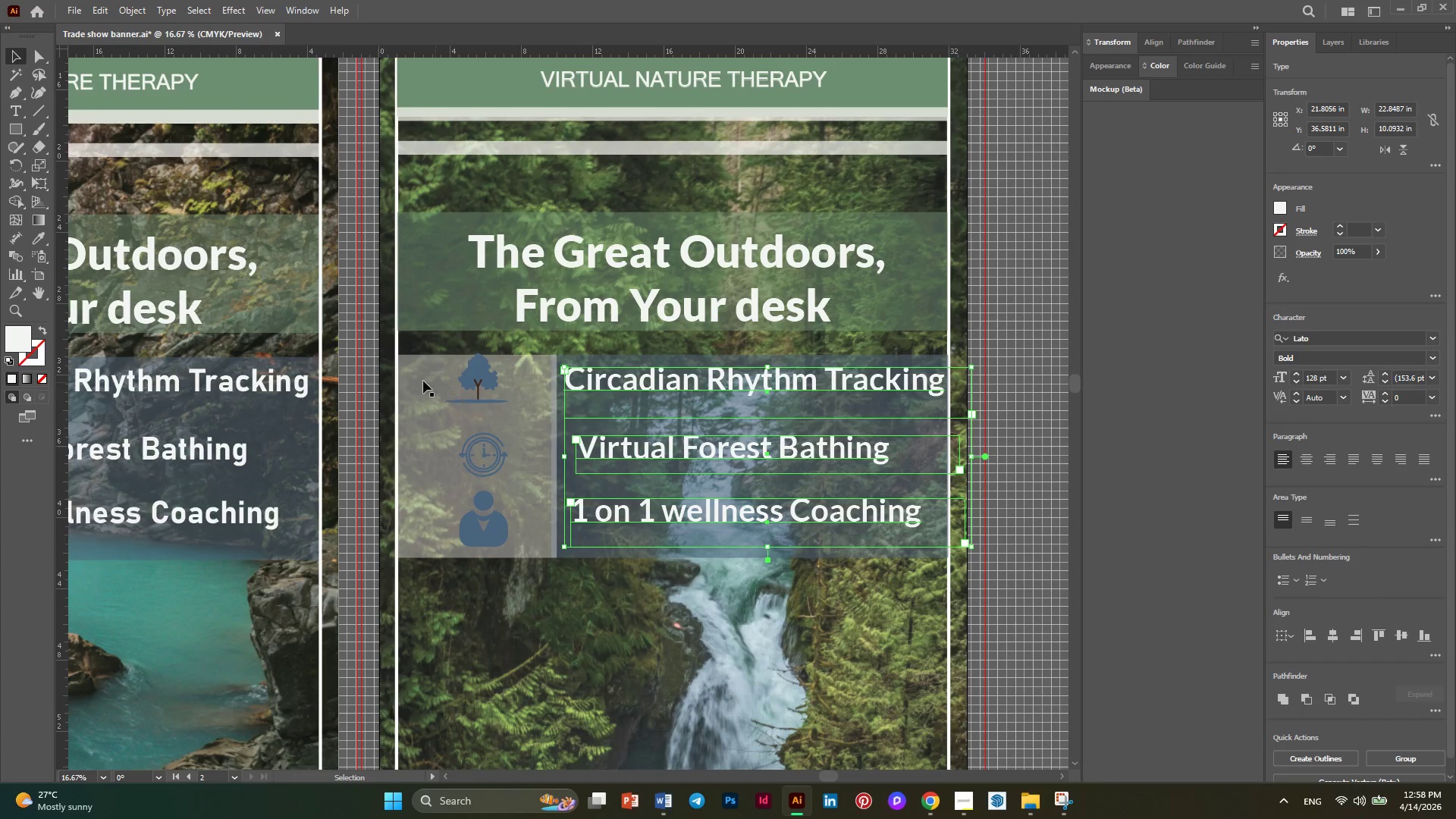 
left_click([272, 380])
 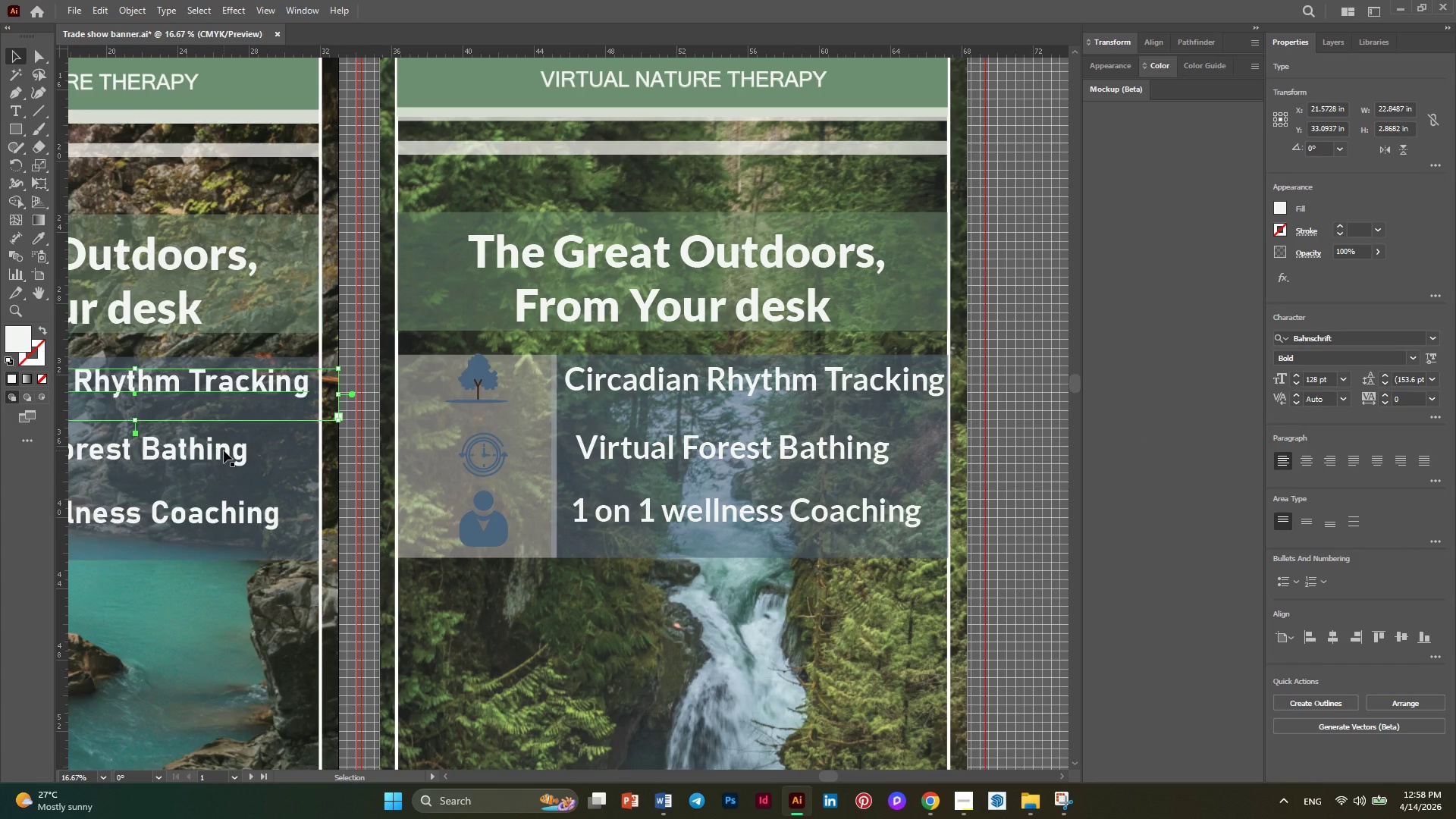 
hold_key(key=ShiftLeft, duration=1.41)
left_click([224, 450])
 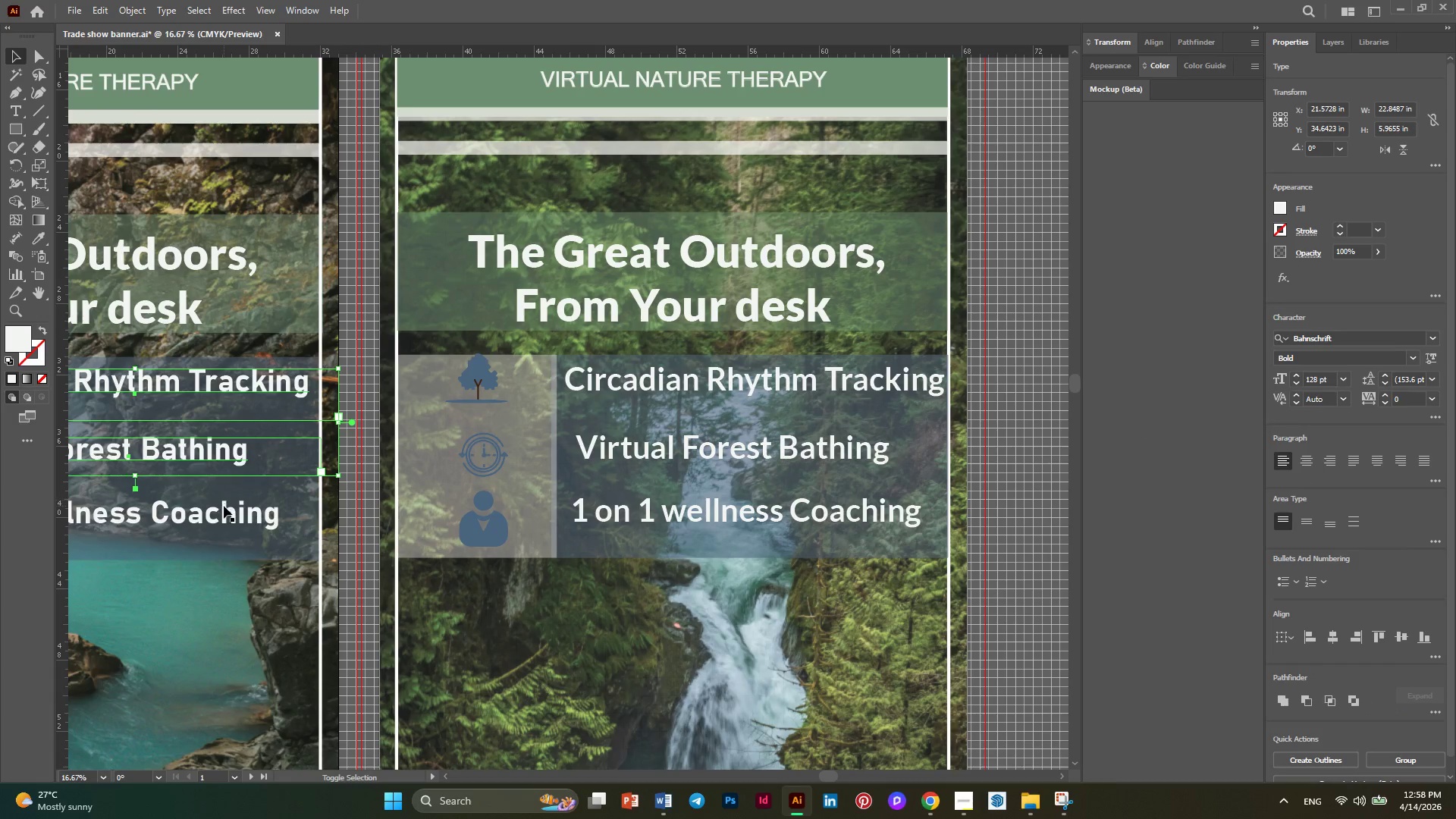 
left_click([224, 508])
 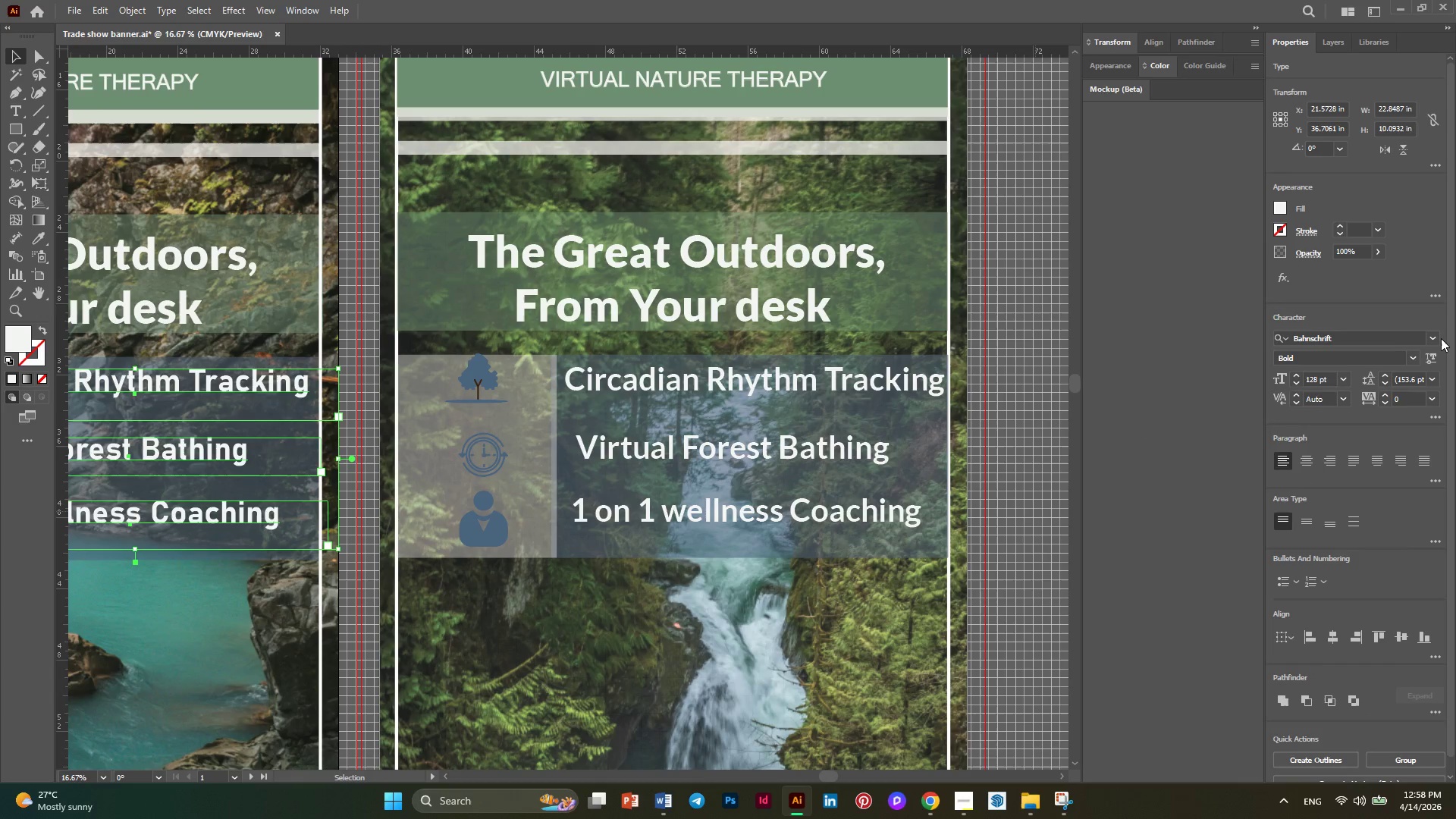 
left_click([1435, 339])
 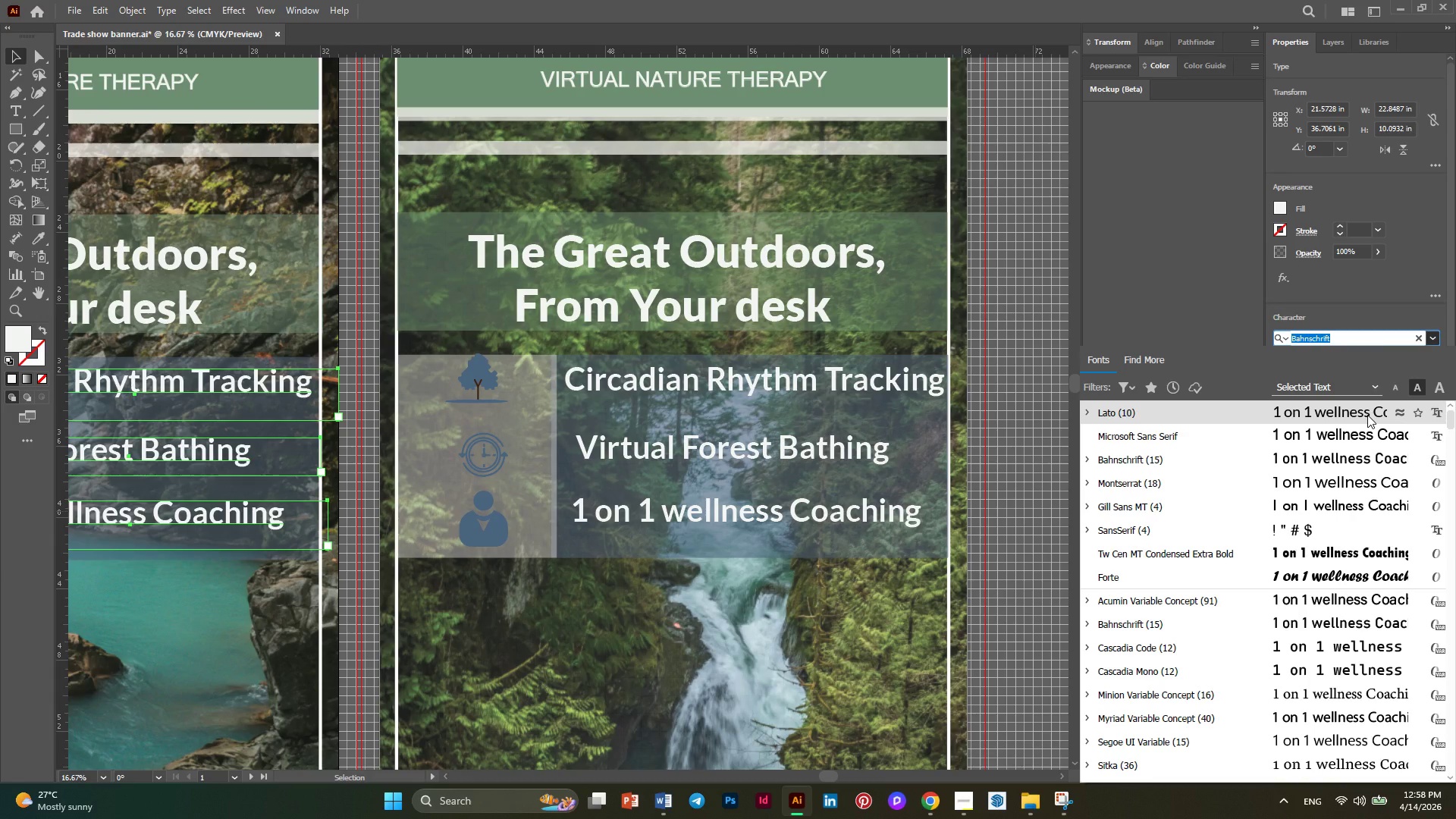 
left_click([1367, 415])
 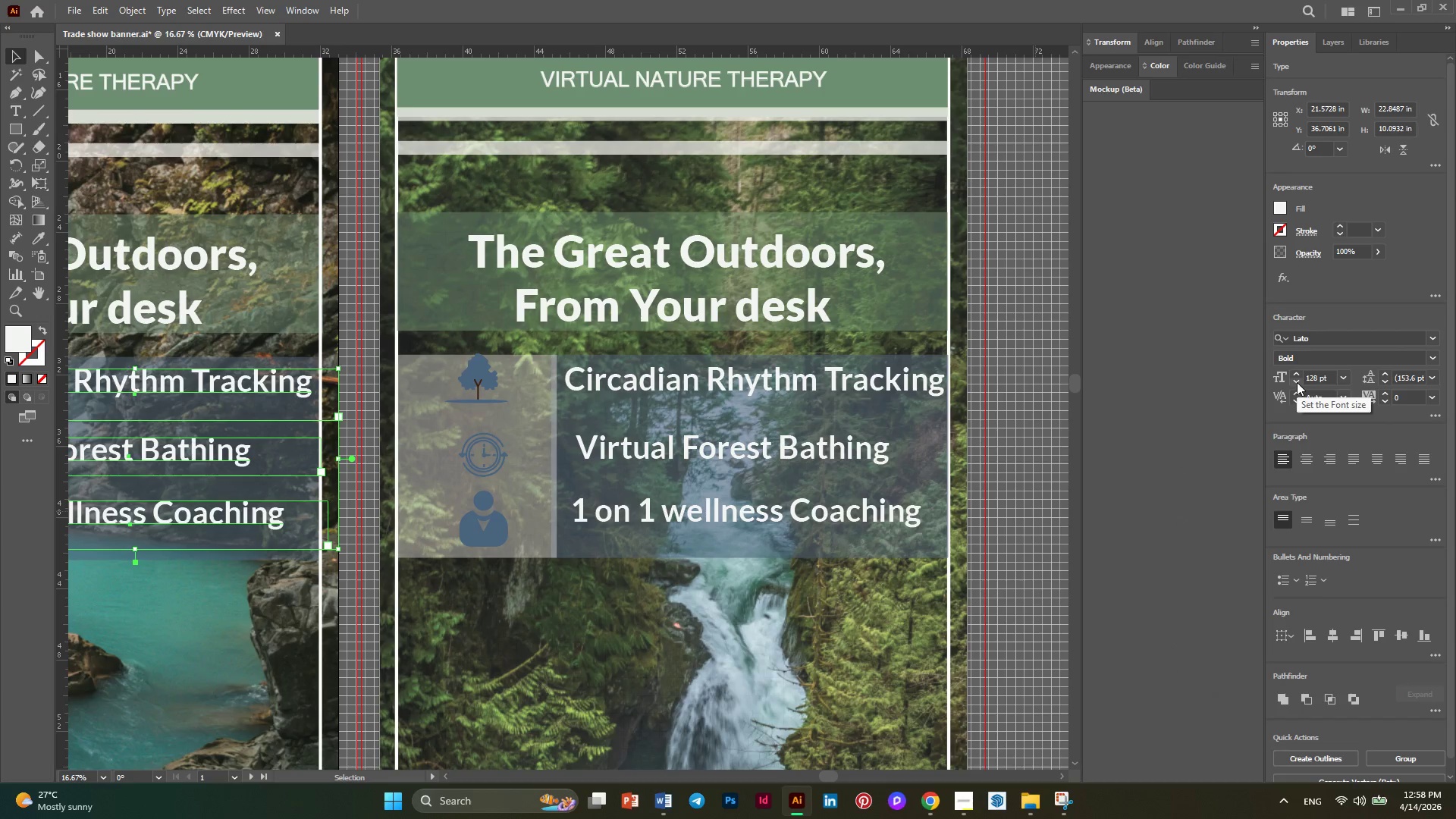 
double_click([1297, 382])
 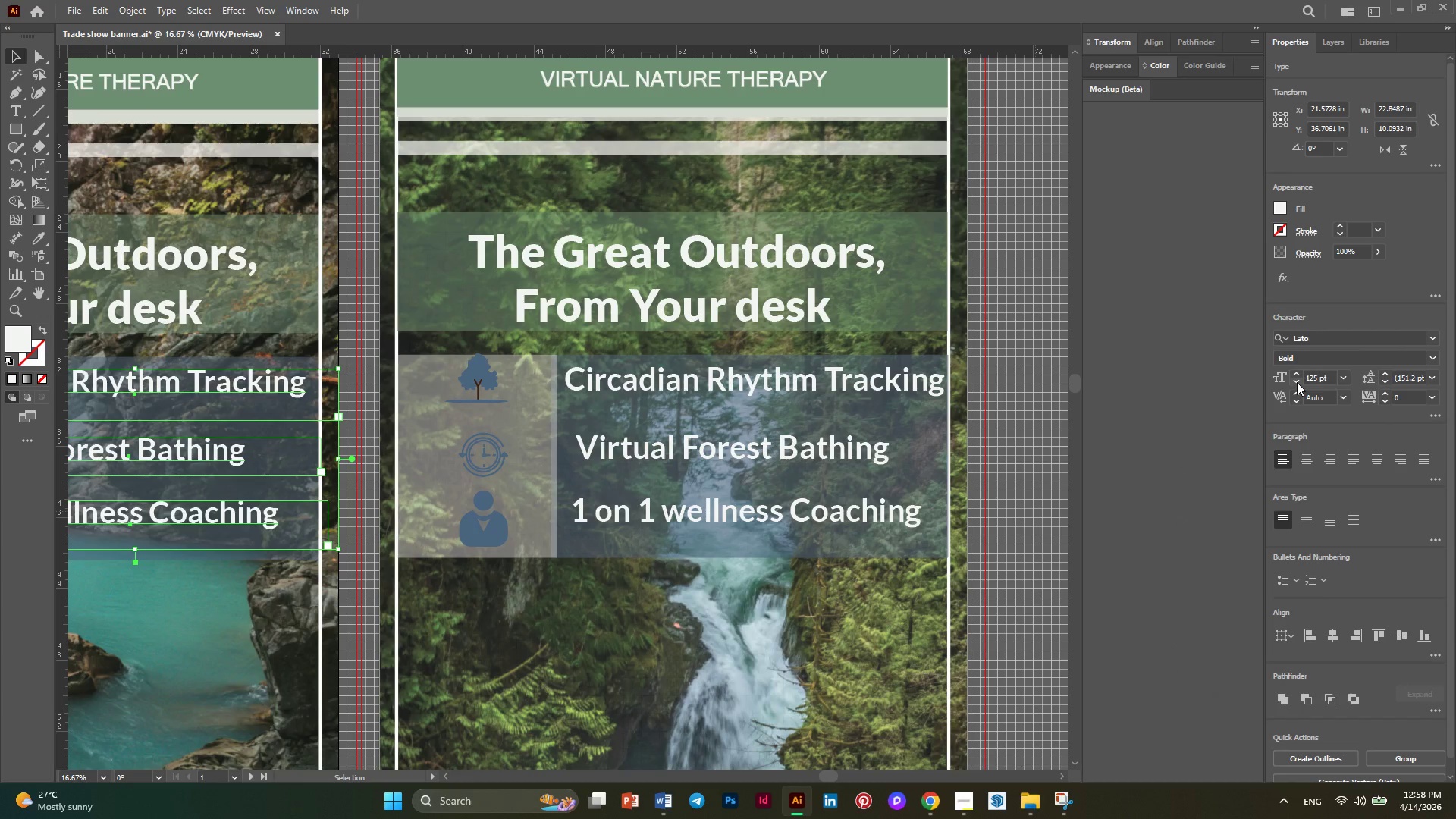 
double_click([1297, 382])
 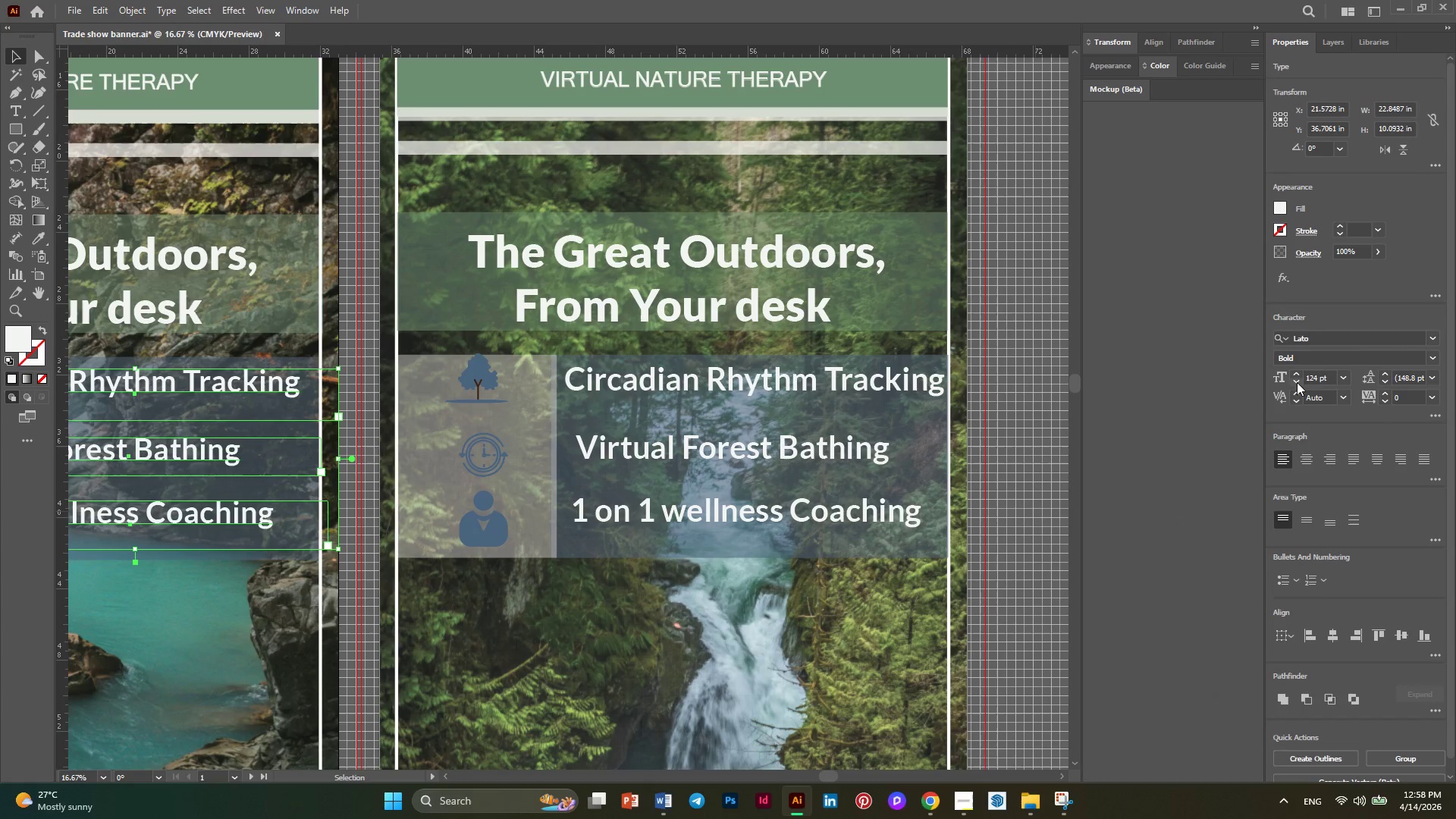 
triple_click([1297, 382])
 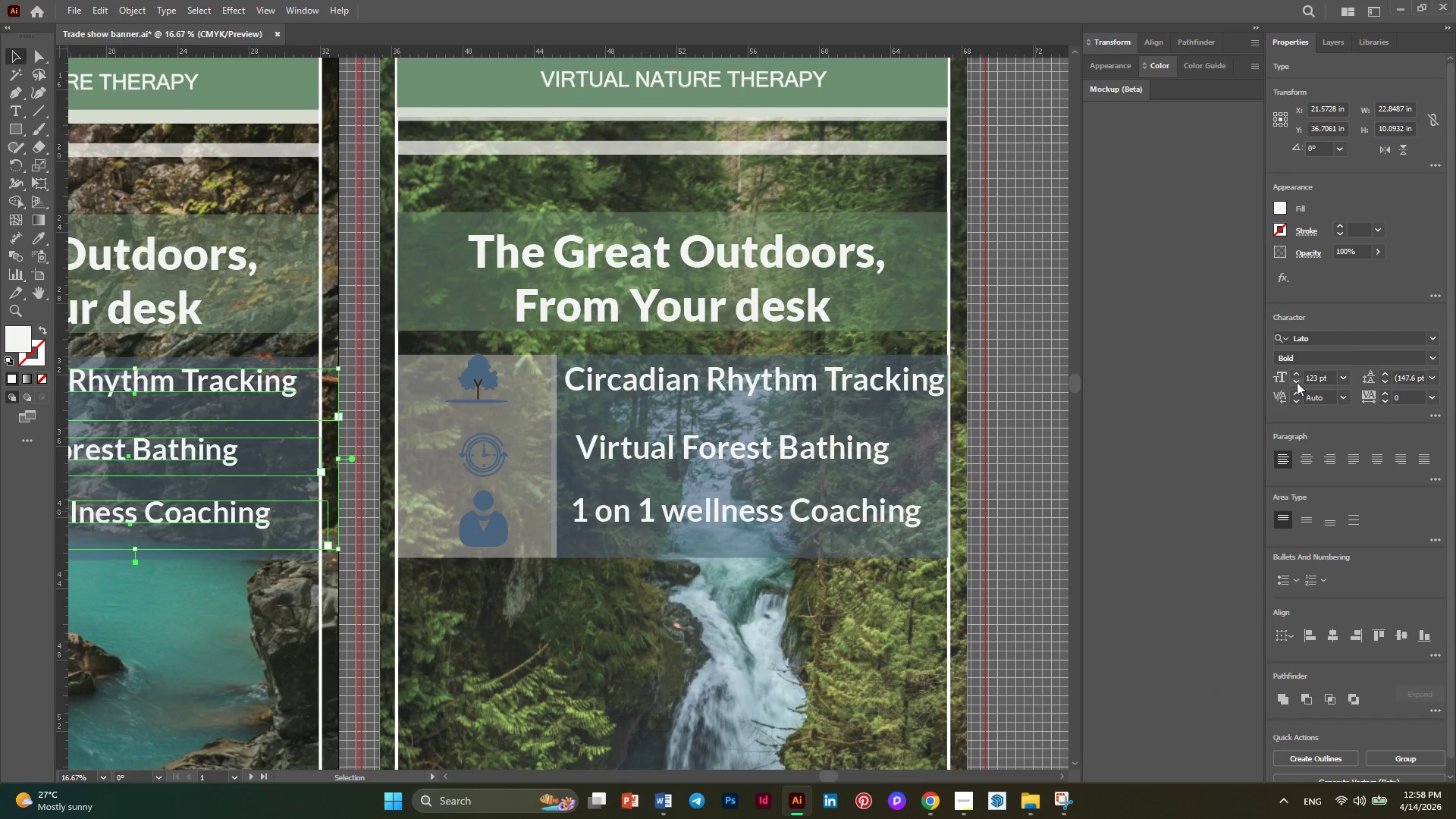 
triple_click([1297, 382])
 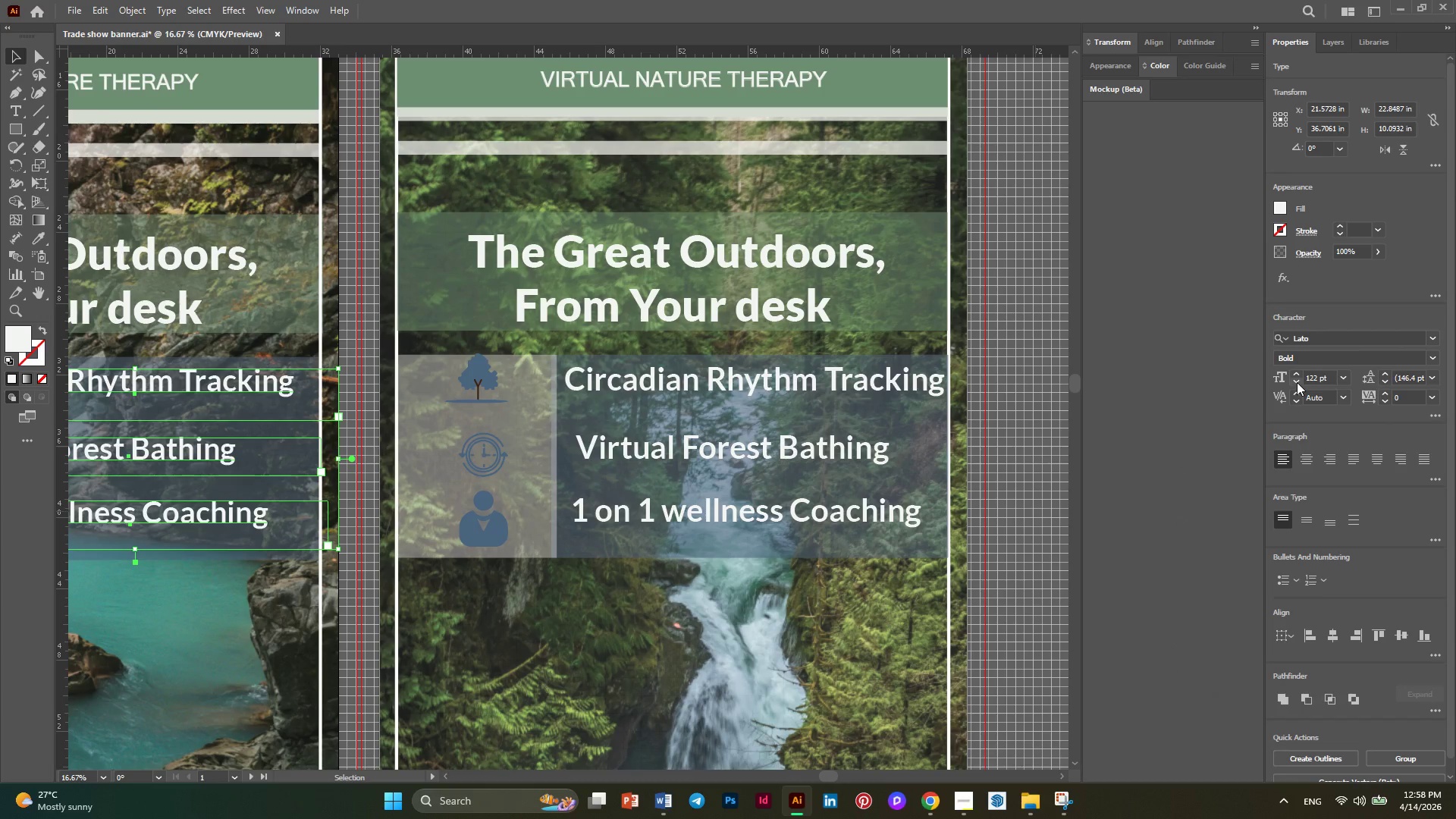 
double_click([1297, 382])
 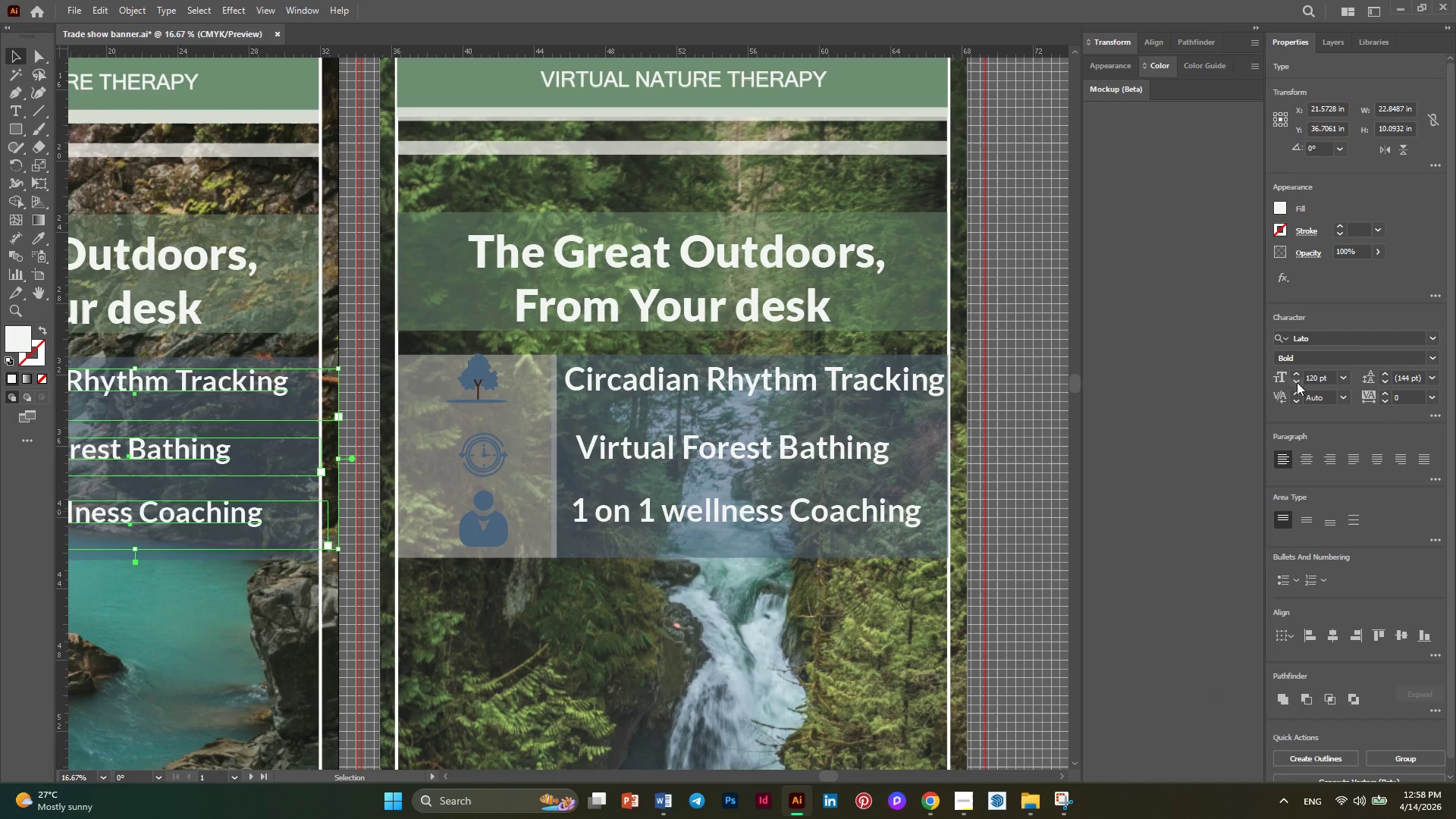 
triple_click([1297, 382])
 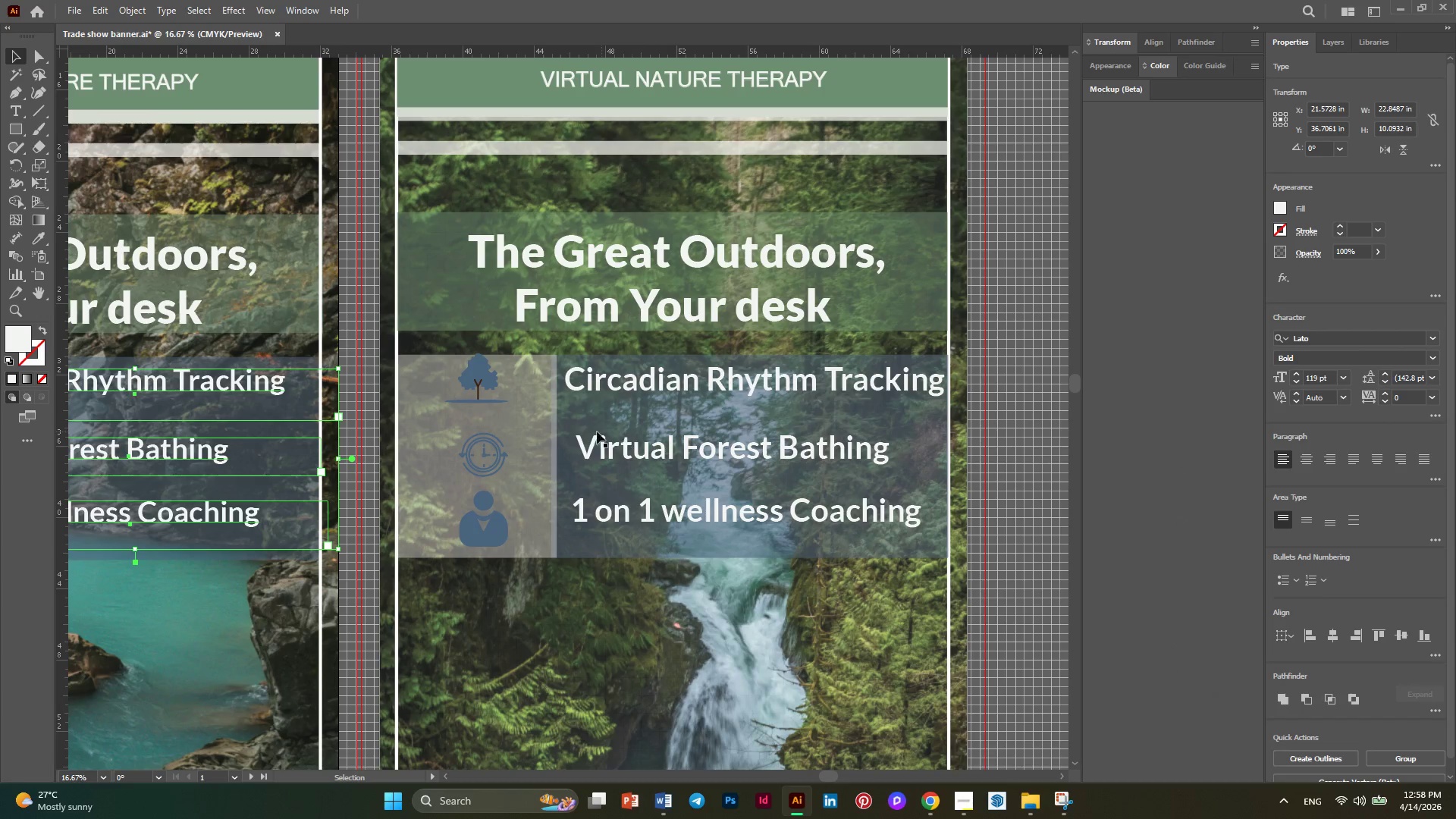 
key(Alt+AltLeft)
 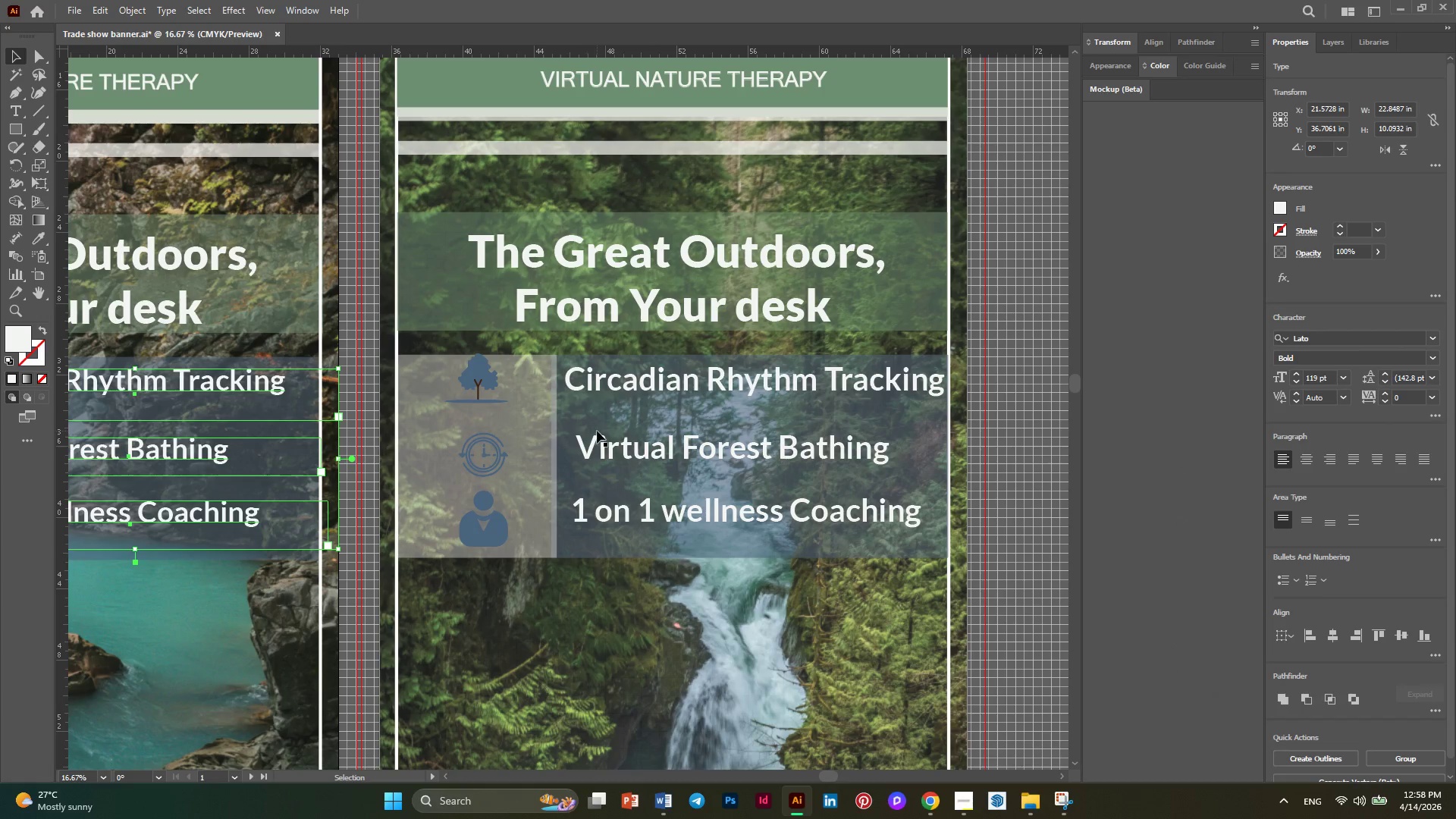 
scroll: coordinate [597, 431], scroll_direction: down, amount: 1.0
 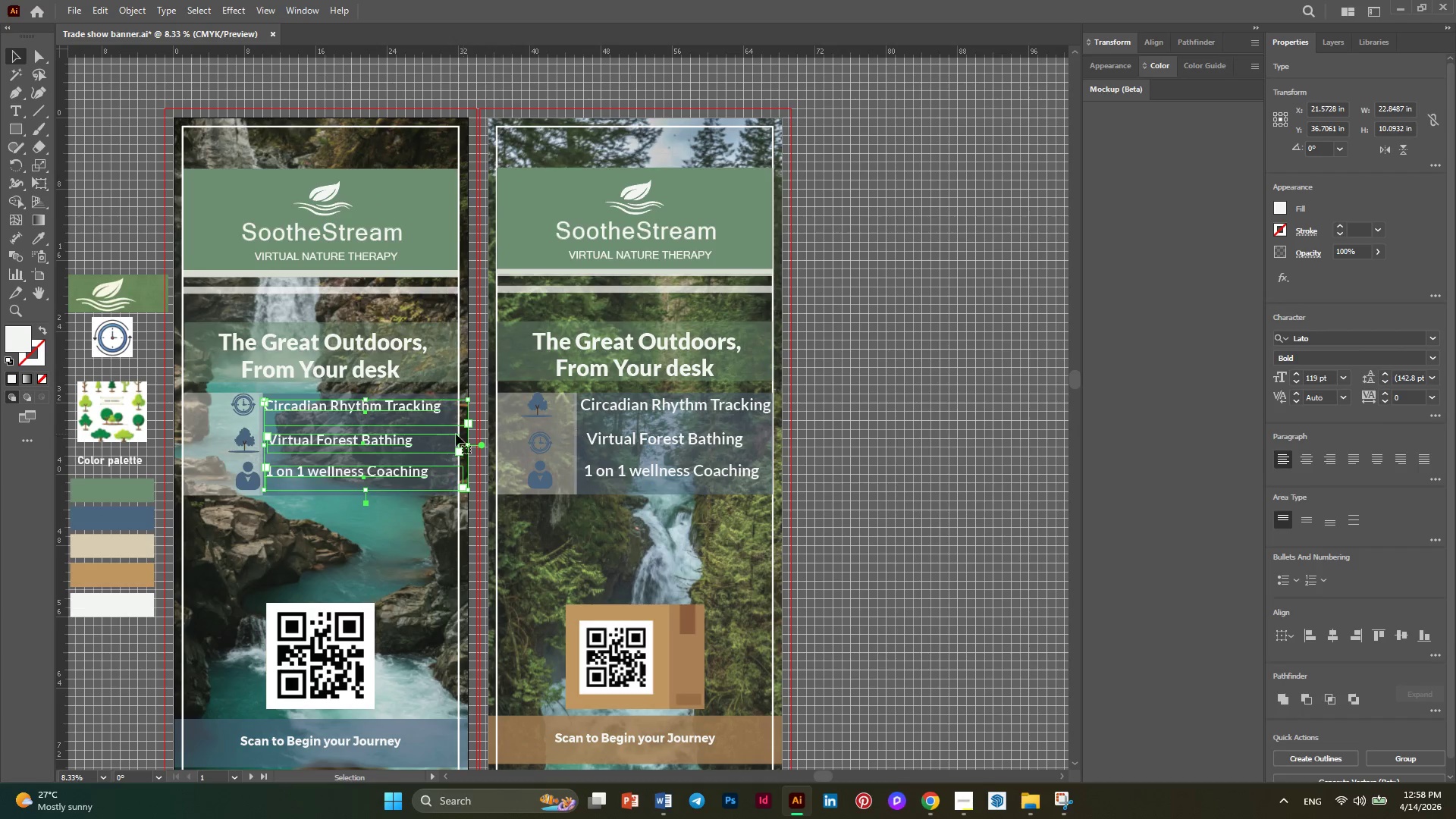 
hold_key(key=AltLeft, duration=0.5)
scroll: coordinate [359, 437], scroll_direction: up, amount: 1.0
 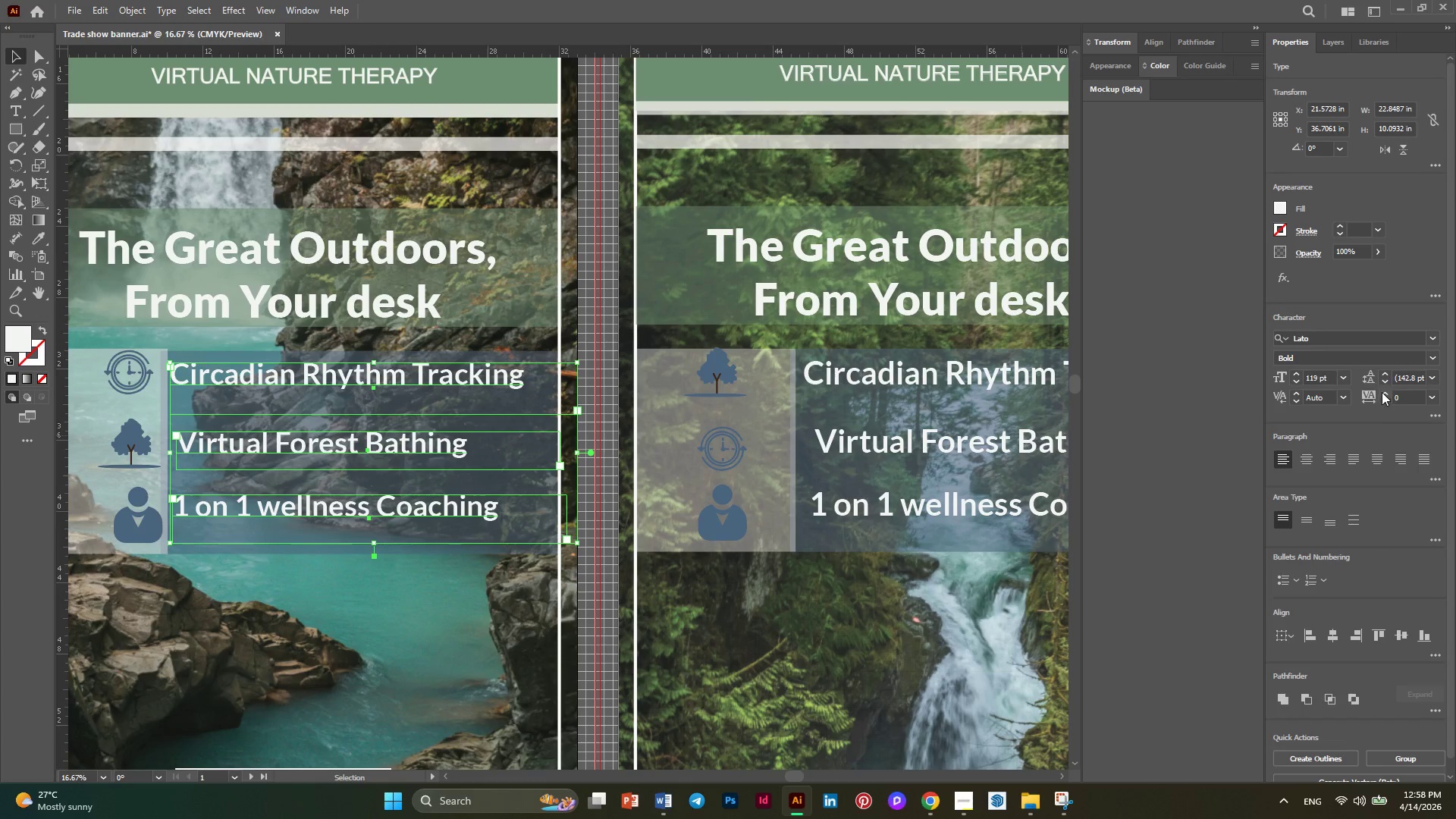 
wait(5.27)
 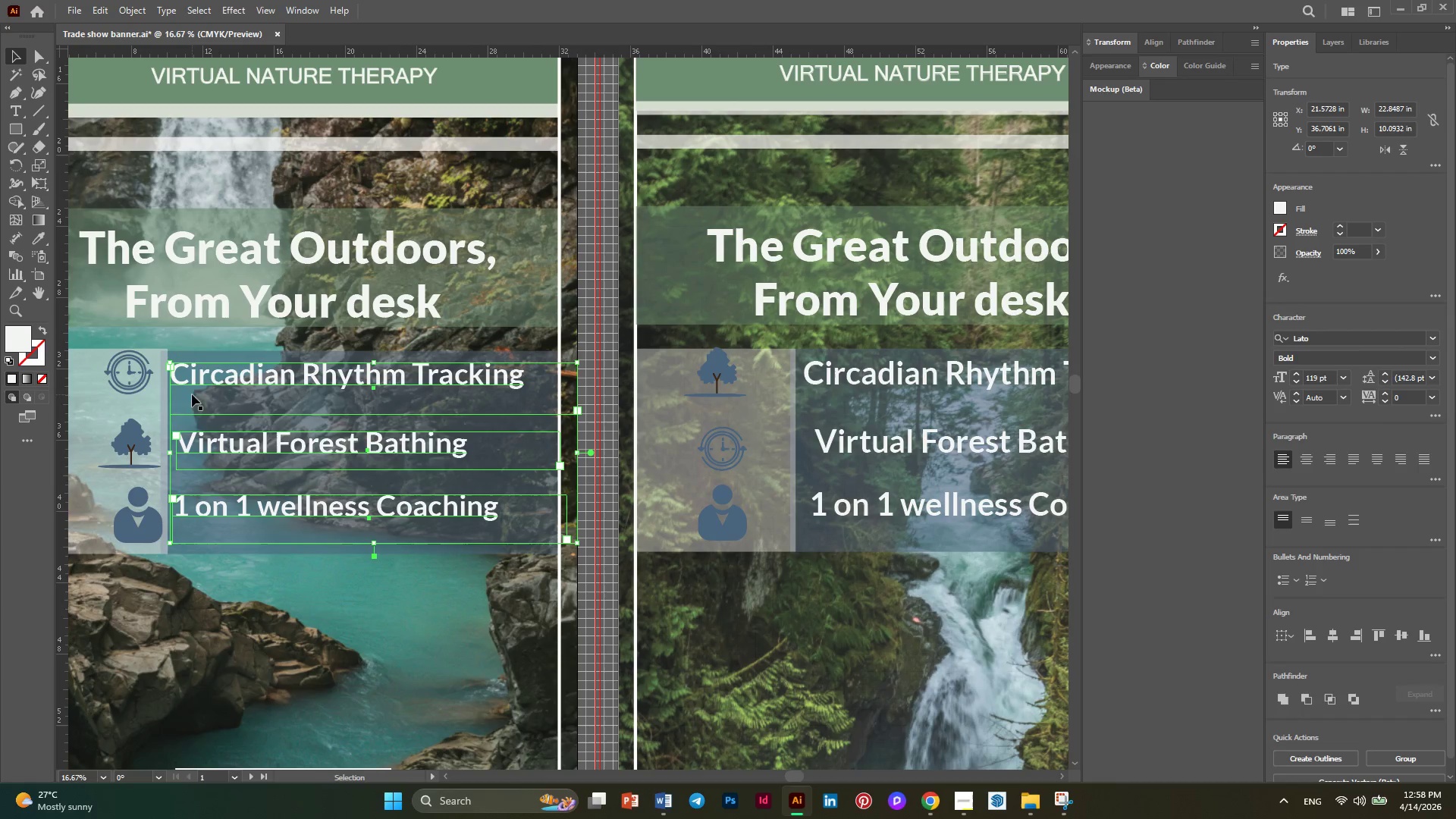 
double_click([1385, 383])
 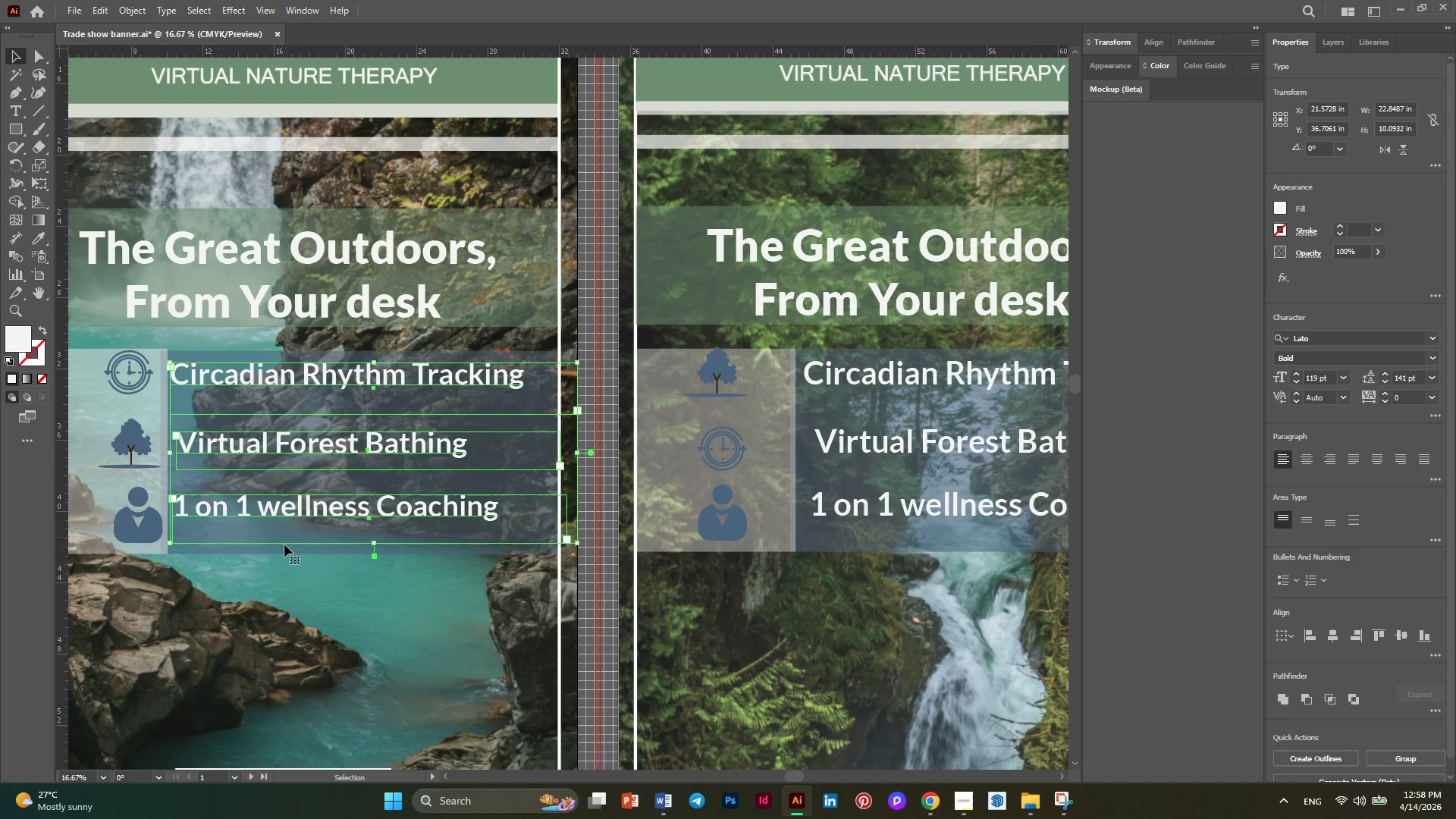 
left_click([285, 591])
 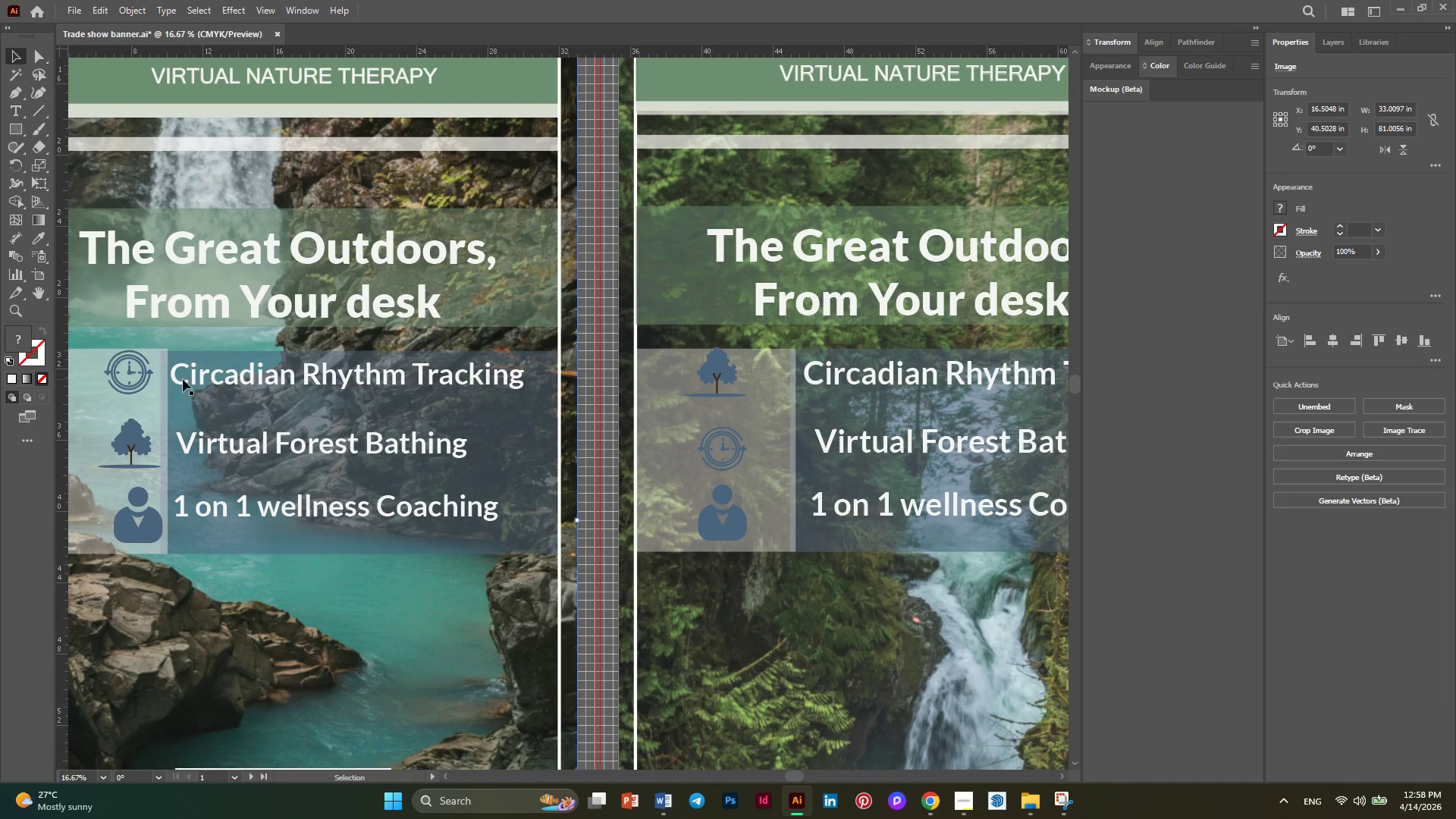 
left_click([146, 375])
 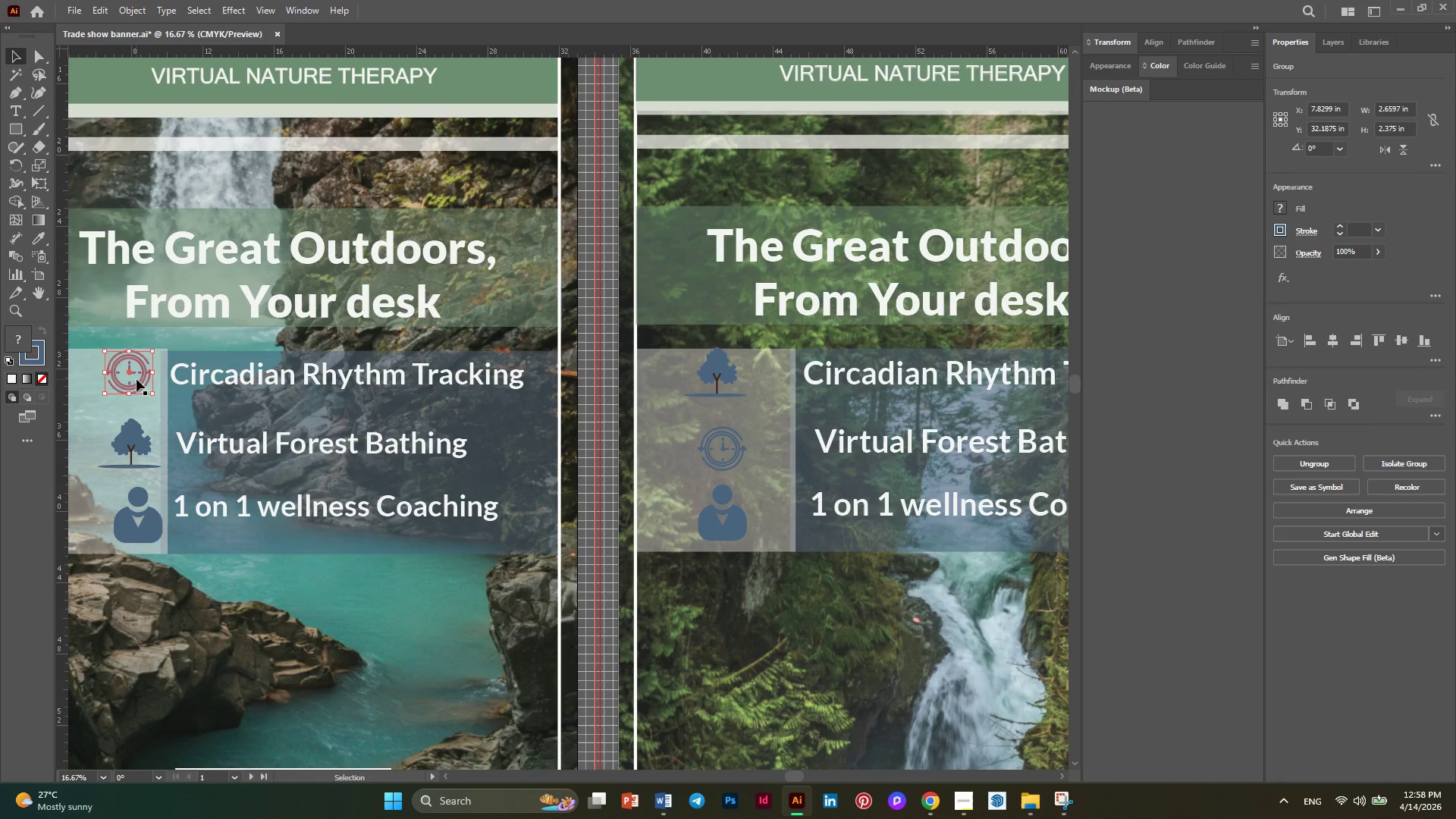 
left_click_drag(start_coordinate=[136, 379], to_coordinate=[136, 386])
 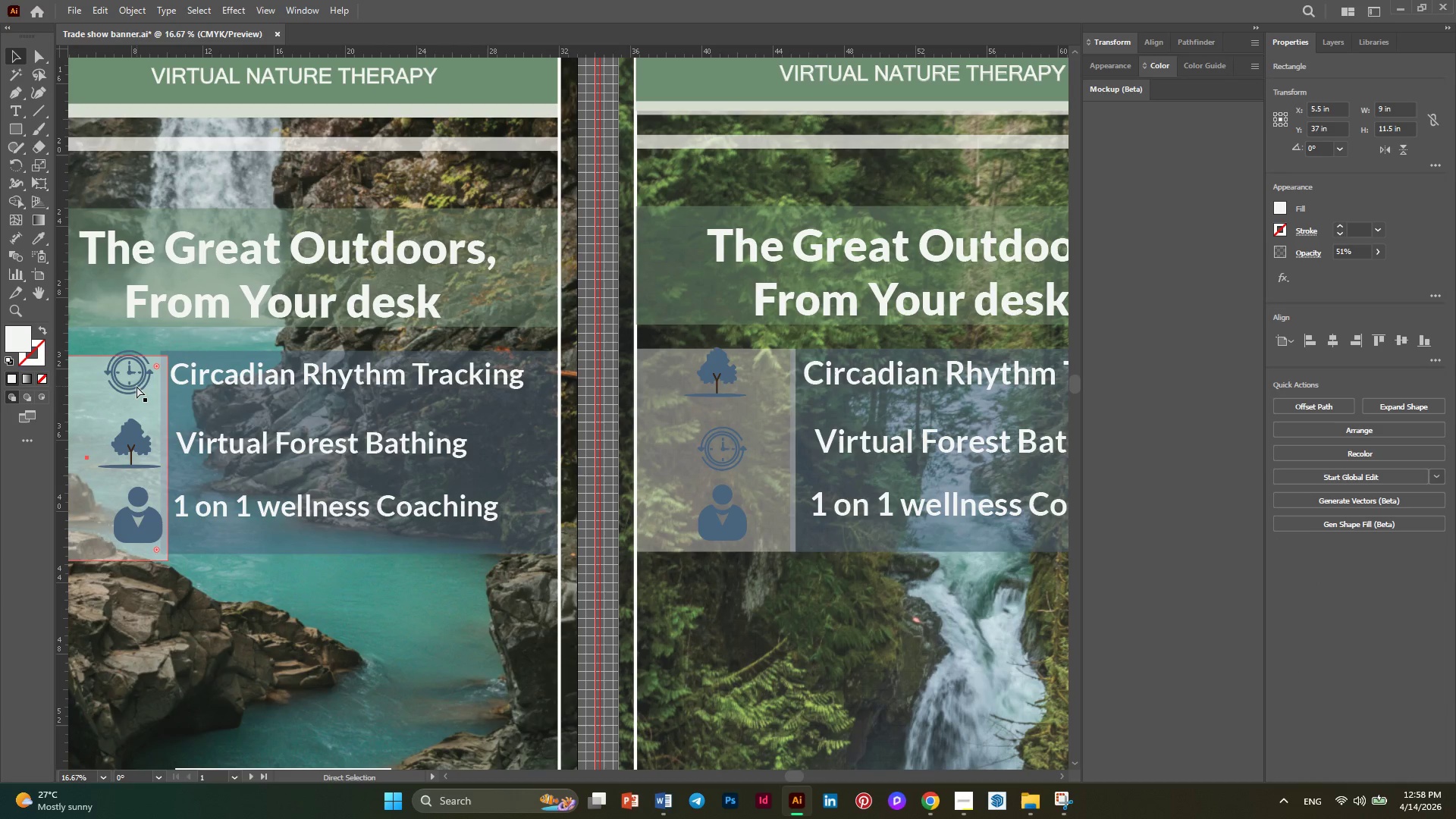 
key(Control+Z)
 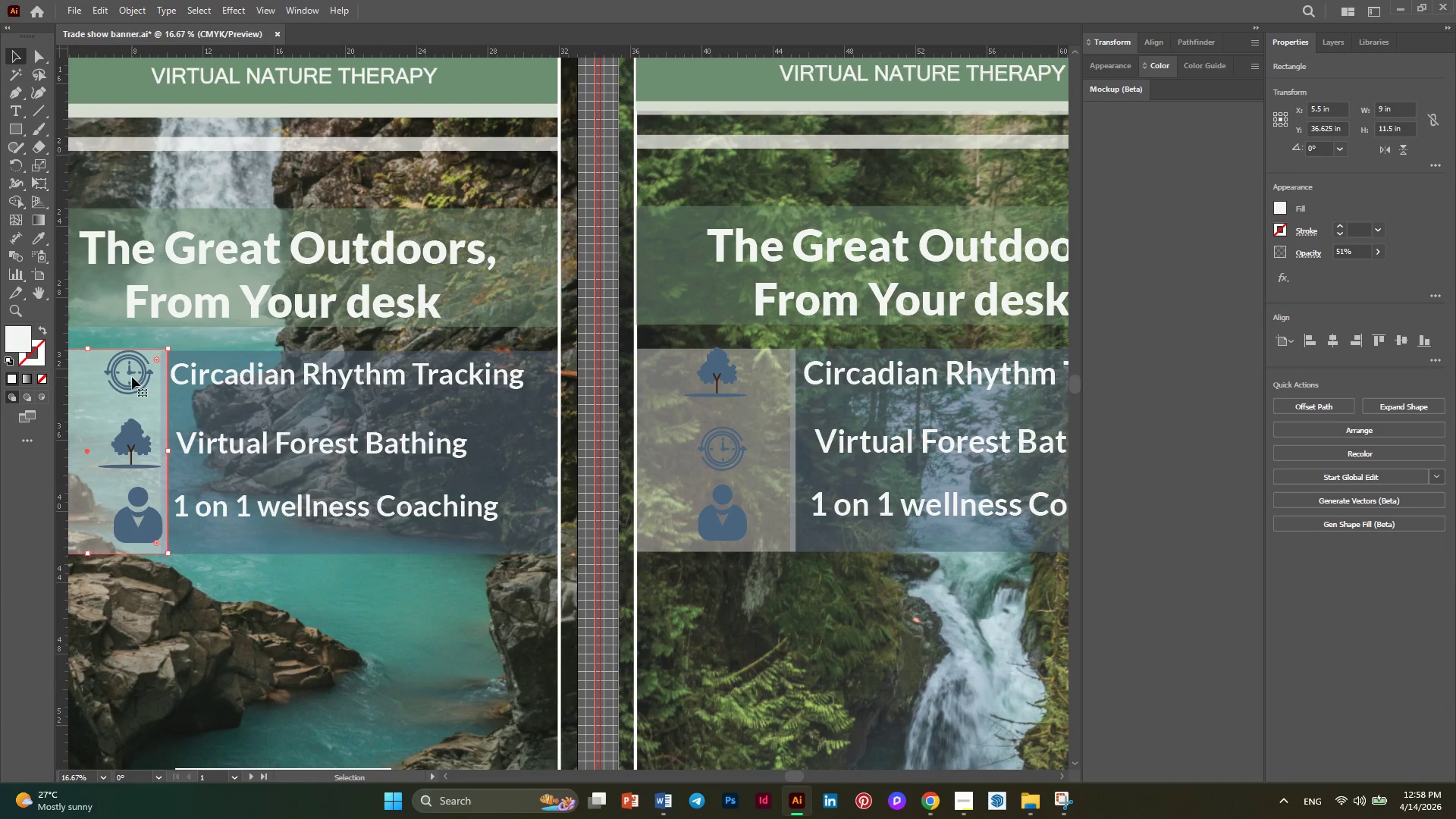 
left_click([132, 377])
 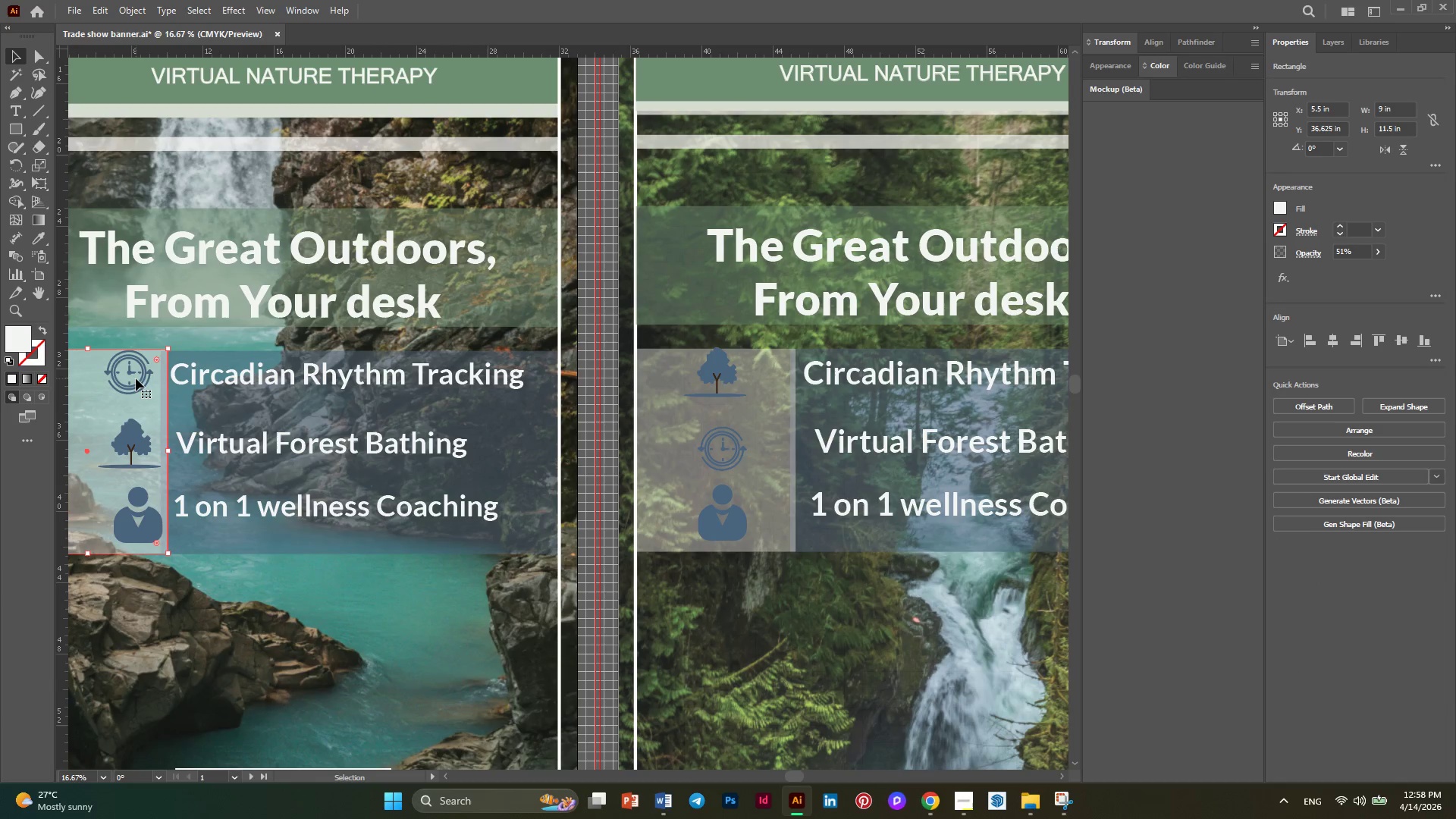 
left_click([136, 379])
 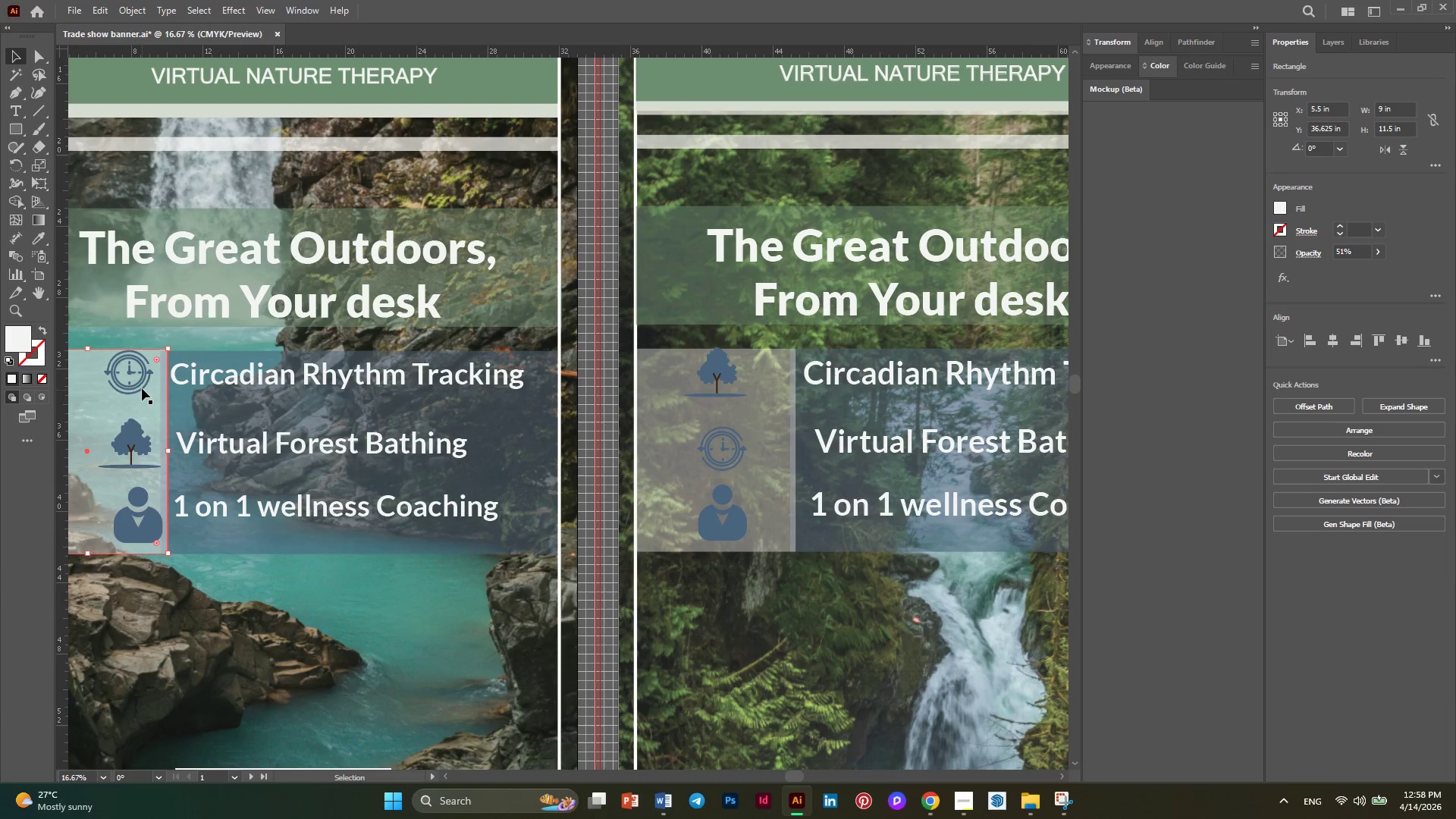 
left_click([141, 384])
 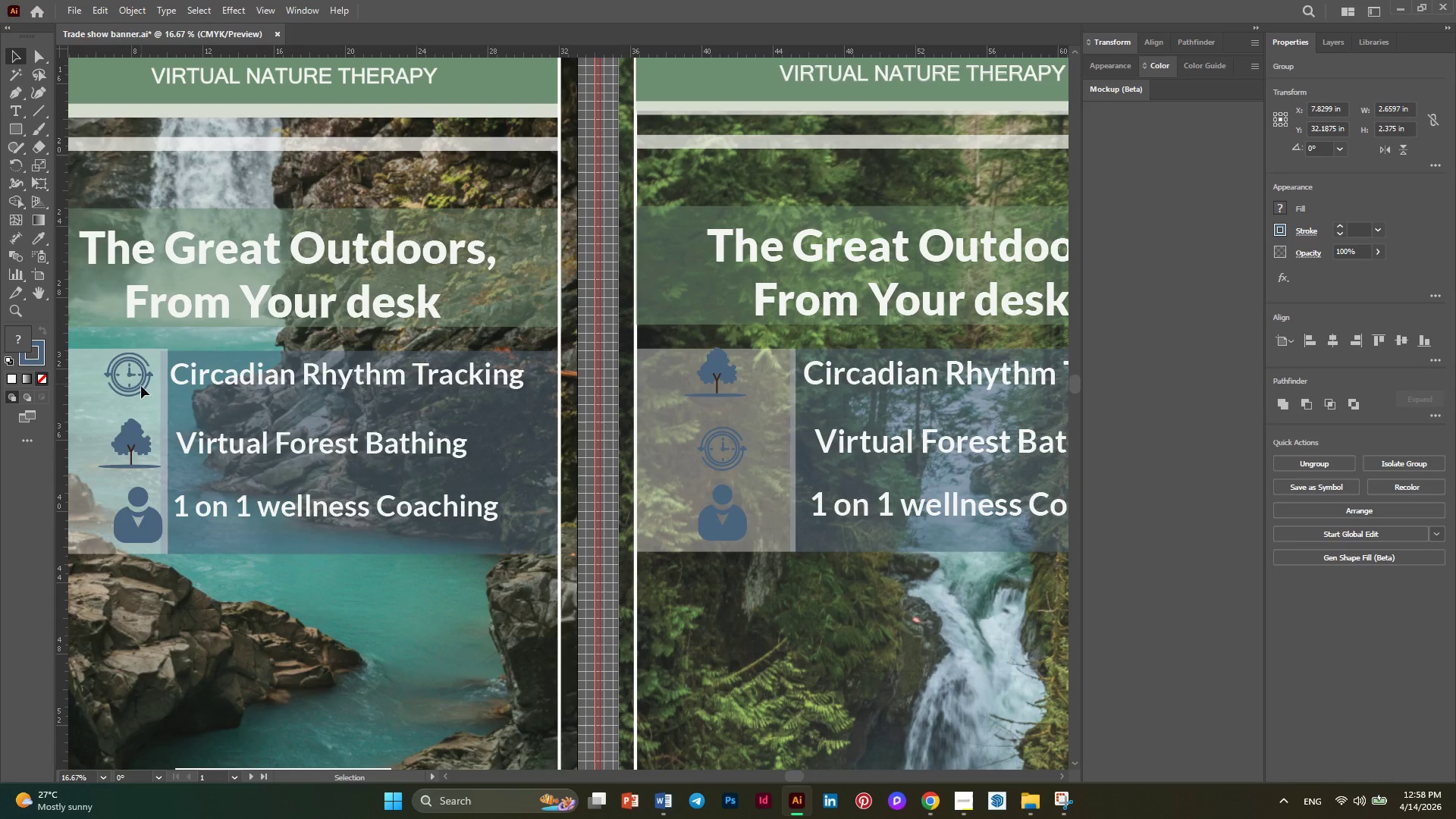 
left_click([199, 380])
 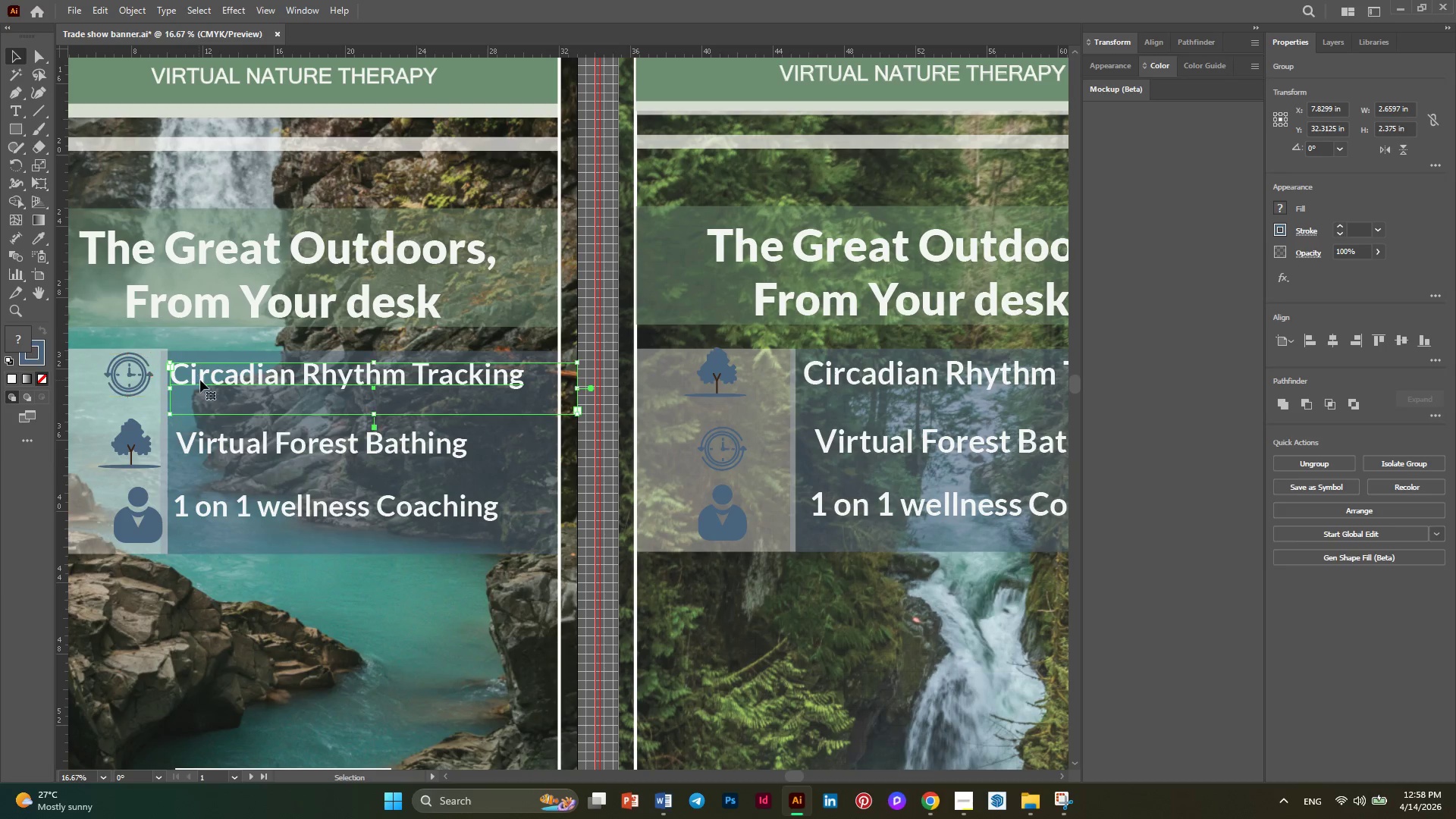 
mouse_move([265, 378])
 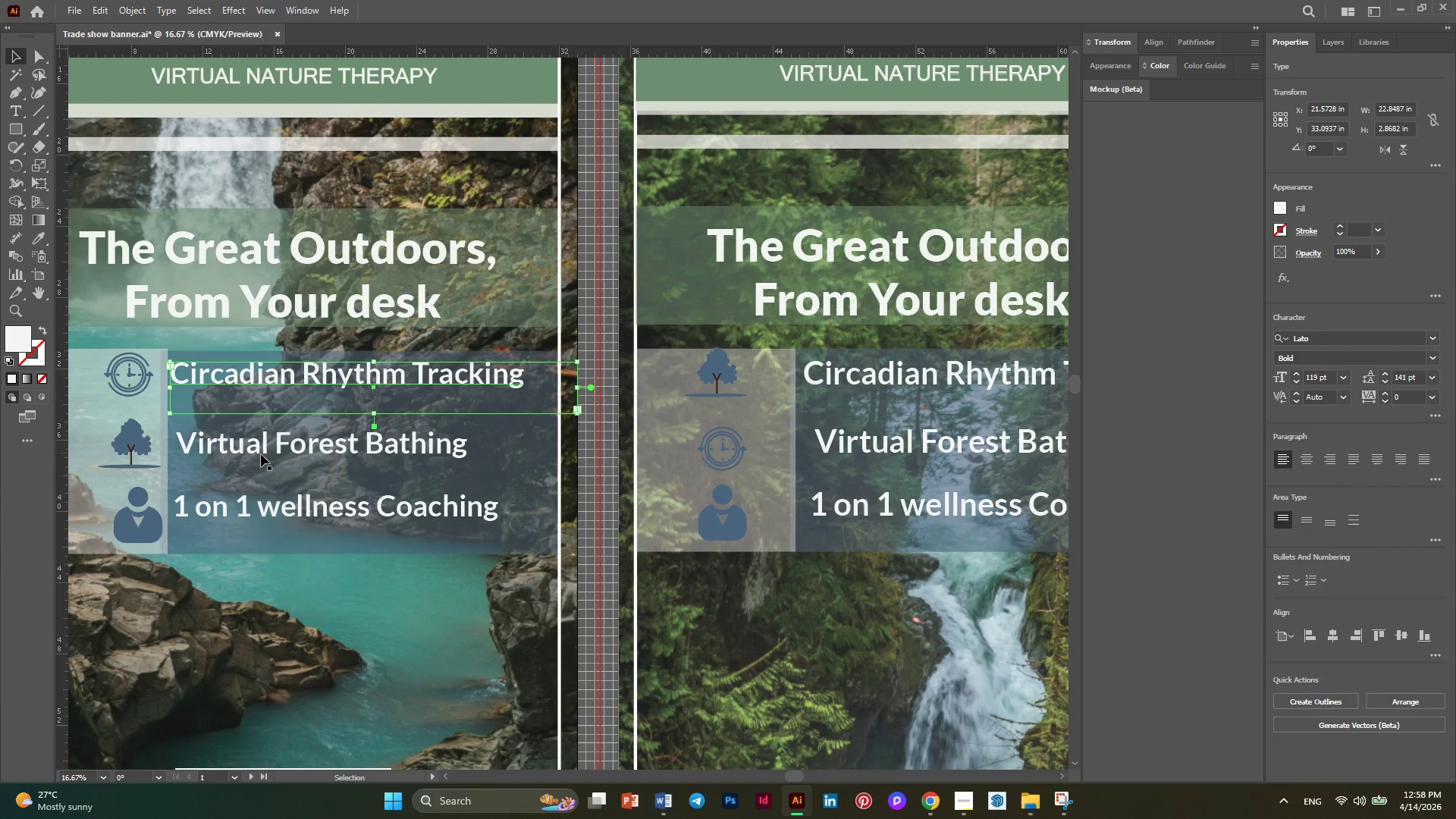 
left_click([259, 470])
 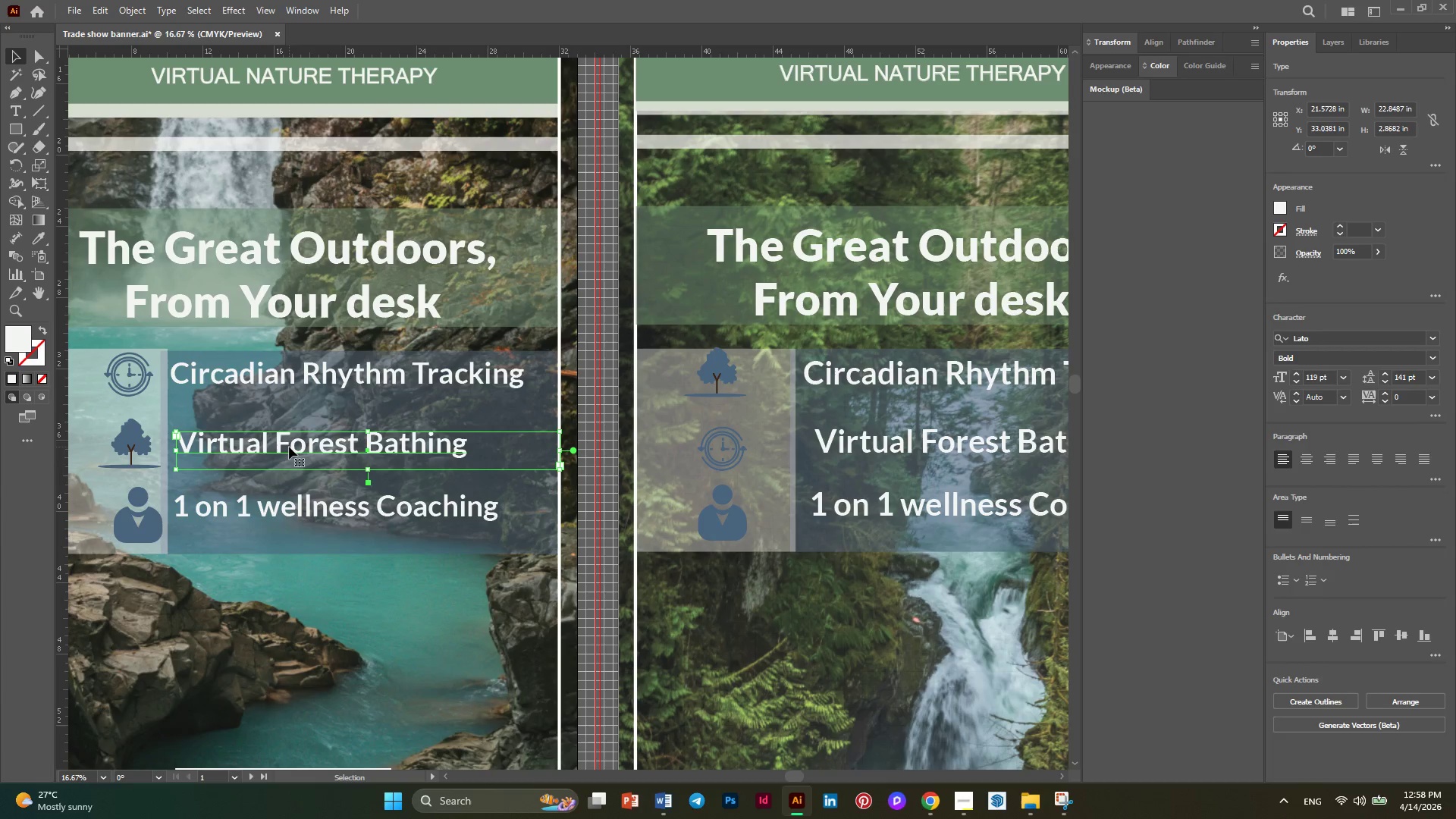 
key(Alt+AltLeft)
 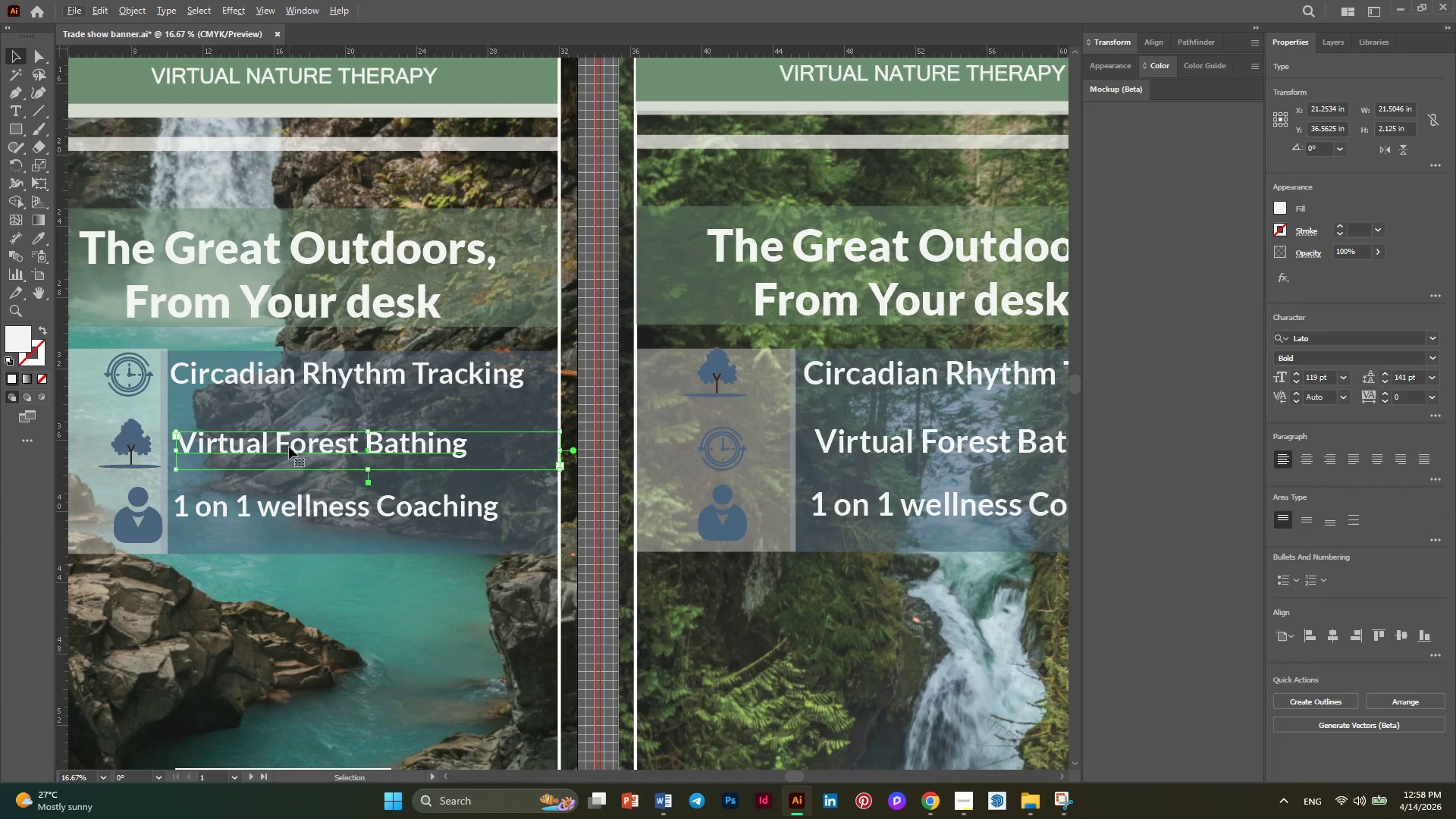 
key(Alt+AltLeft)
 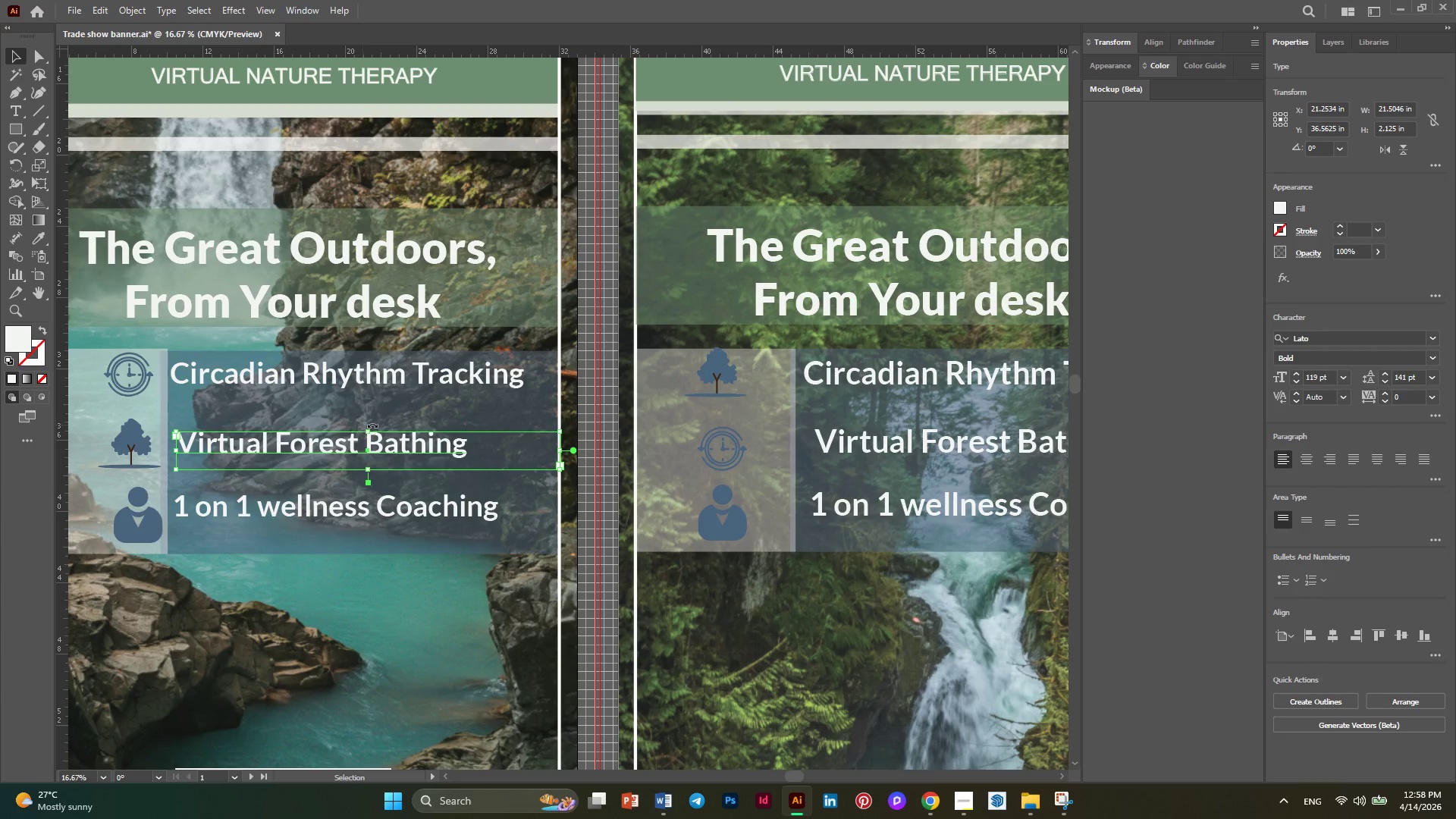 
key(Alt+AltLeft)
 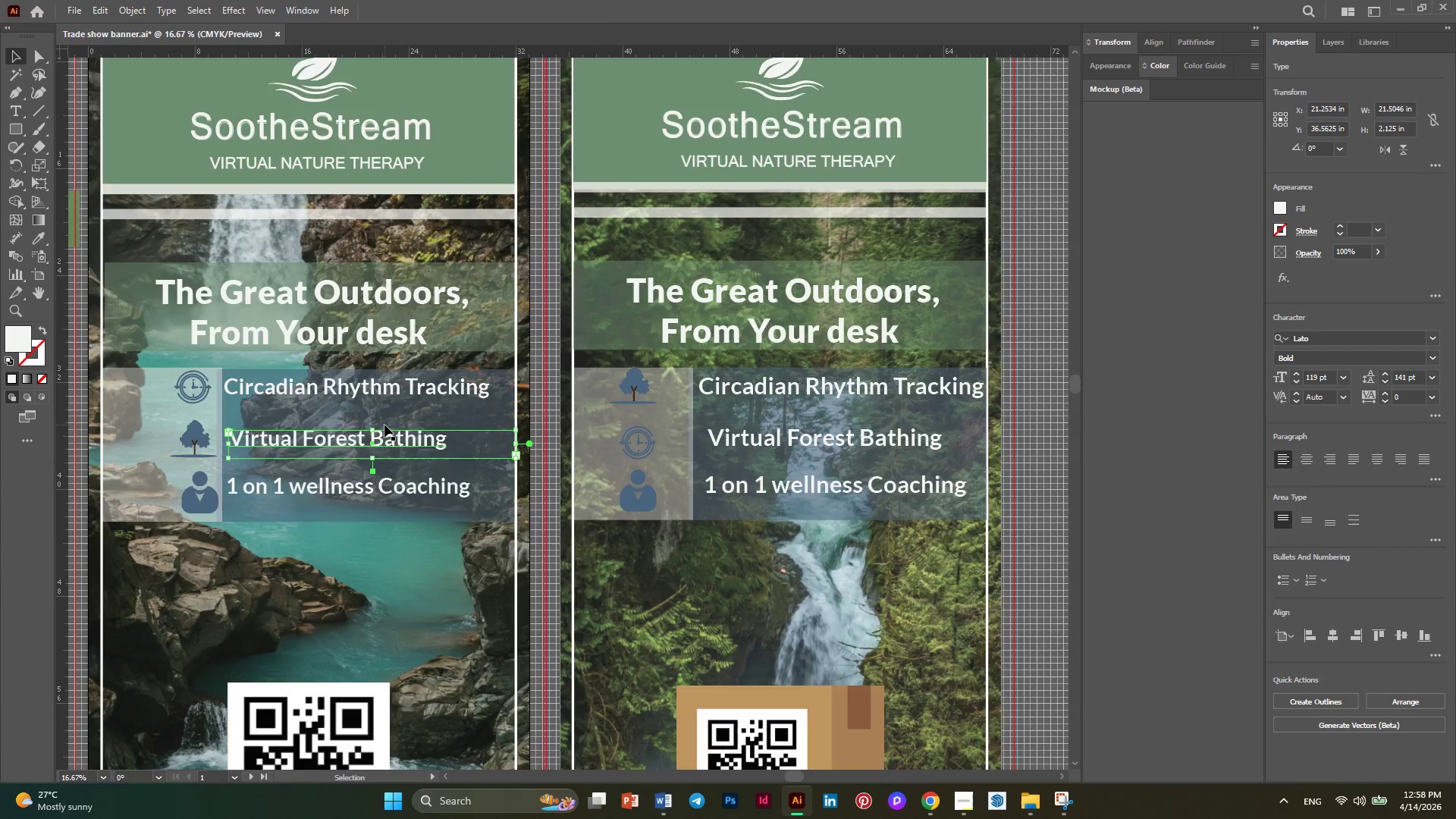 
scroll: coordinate [384, 425], scroll_direction: down, amount: 1.0
 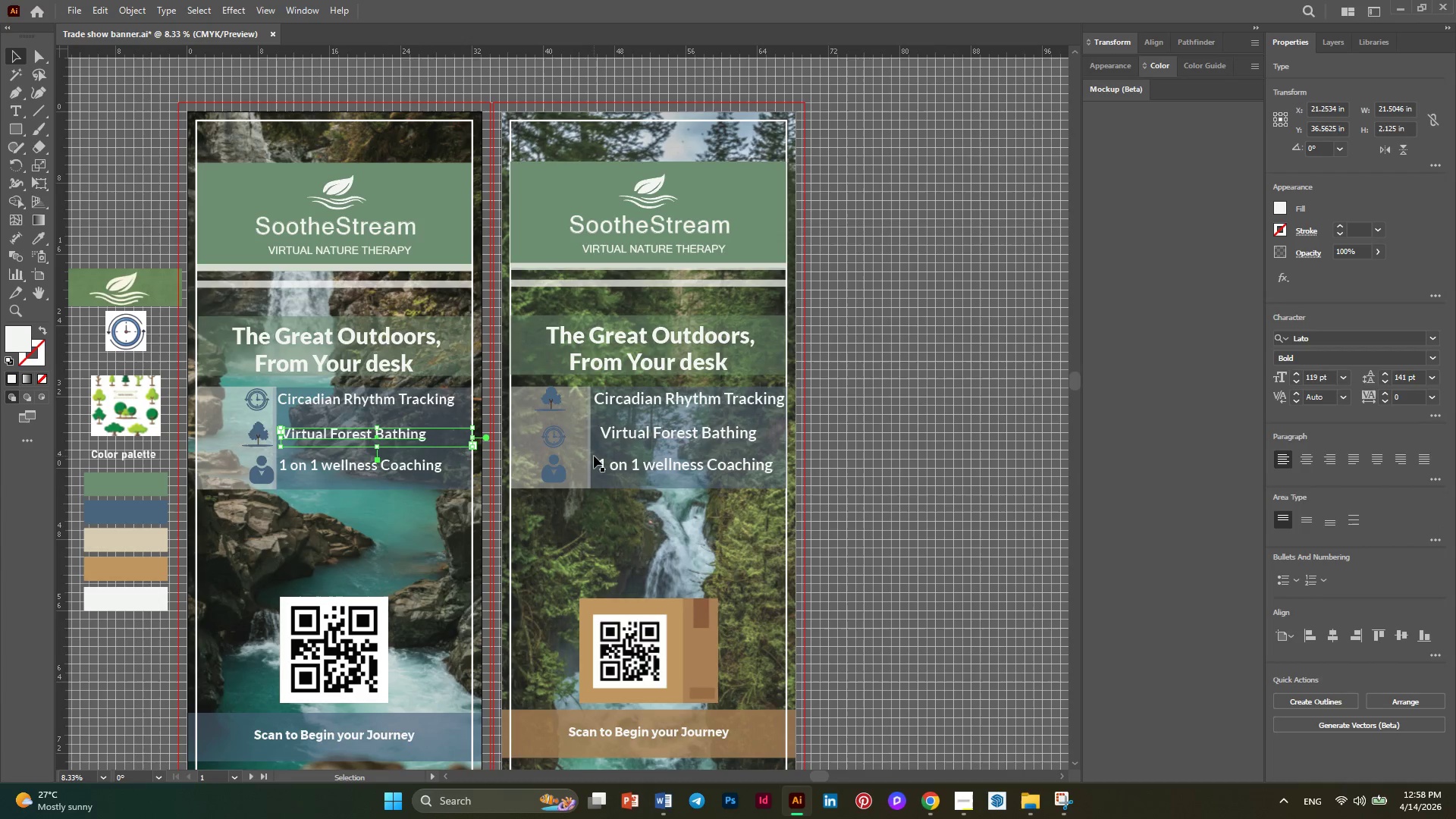 
hold_key(key=AltLeft, duration=0.31)
scroll: coordinate [594, 456], scroll_direction: up, amount: 1.0
 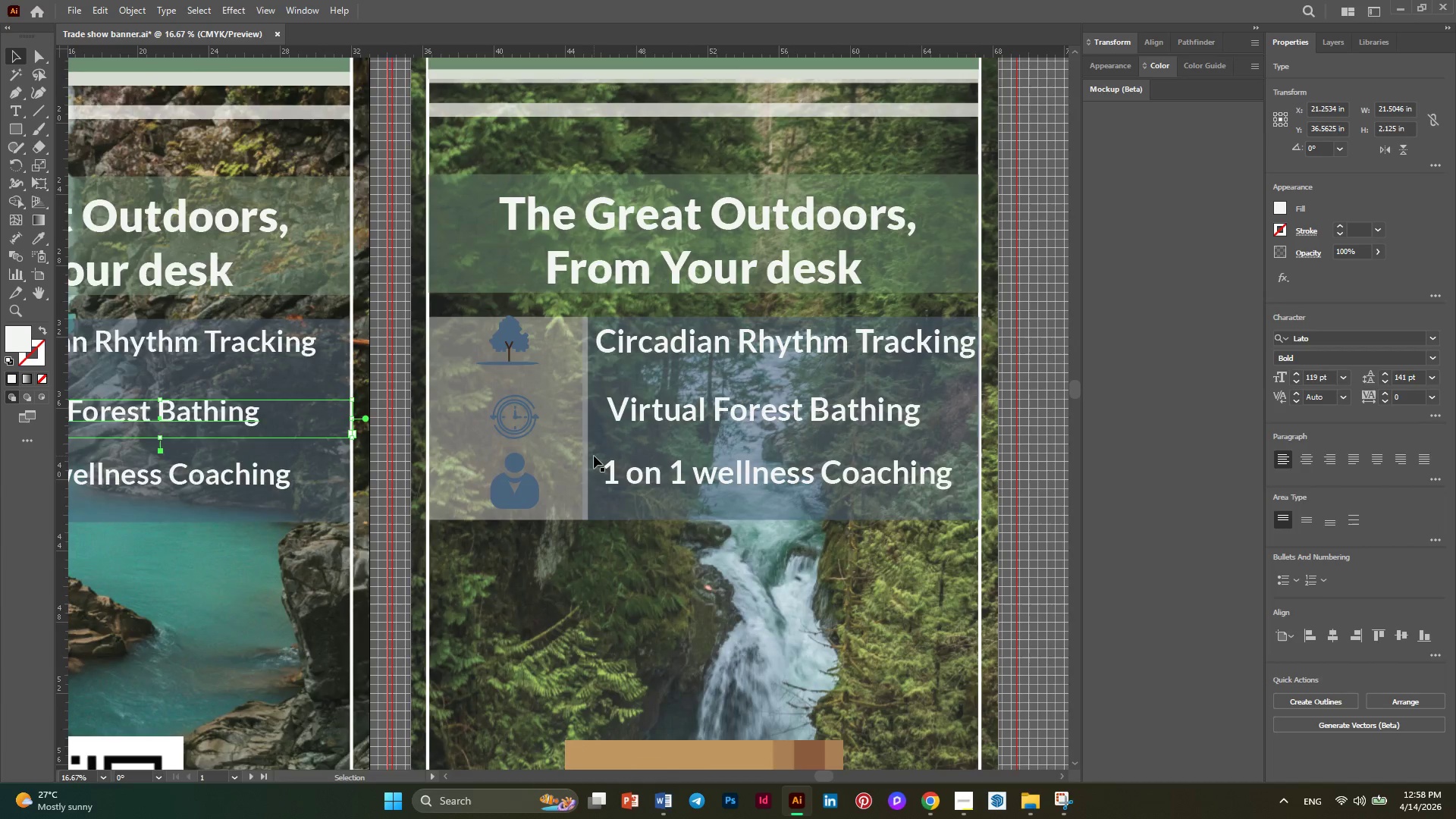 
key(Alt+AltLeft)
 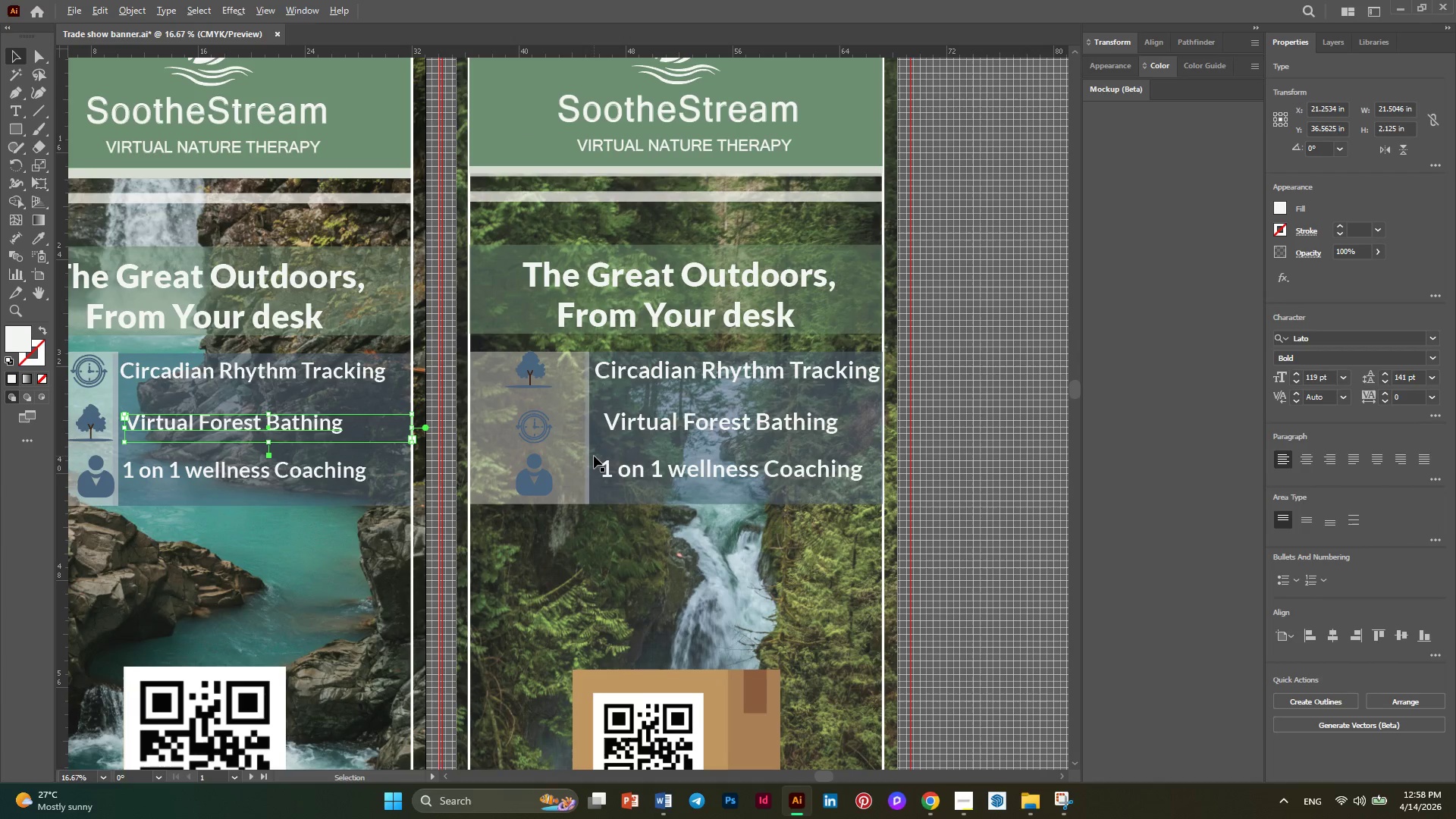 
scroll: coordinate [594, 456], scroll_direction: none, amount: 0.0
 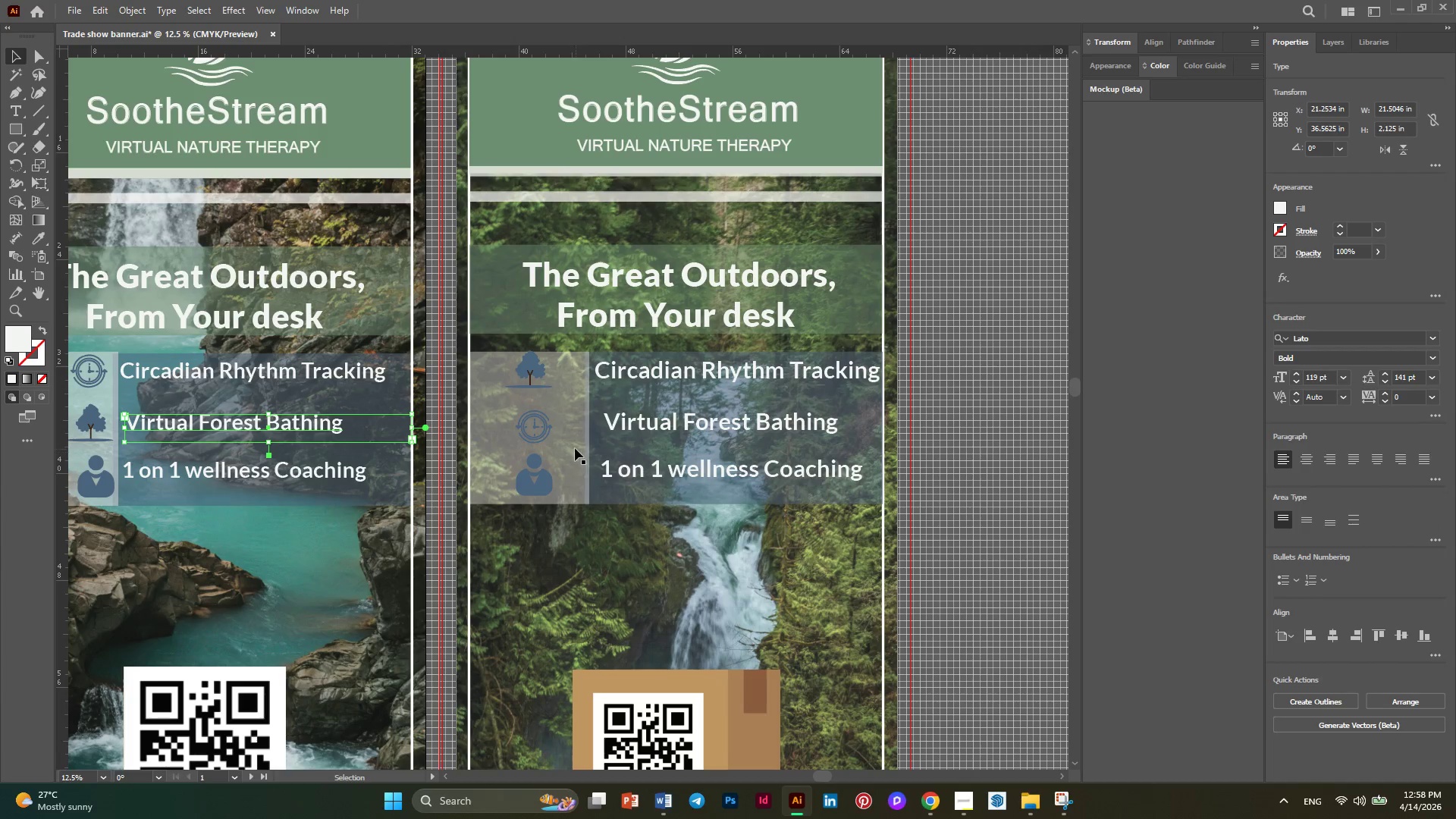 
left_click([573, 431])
 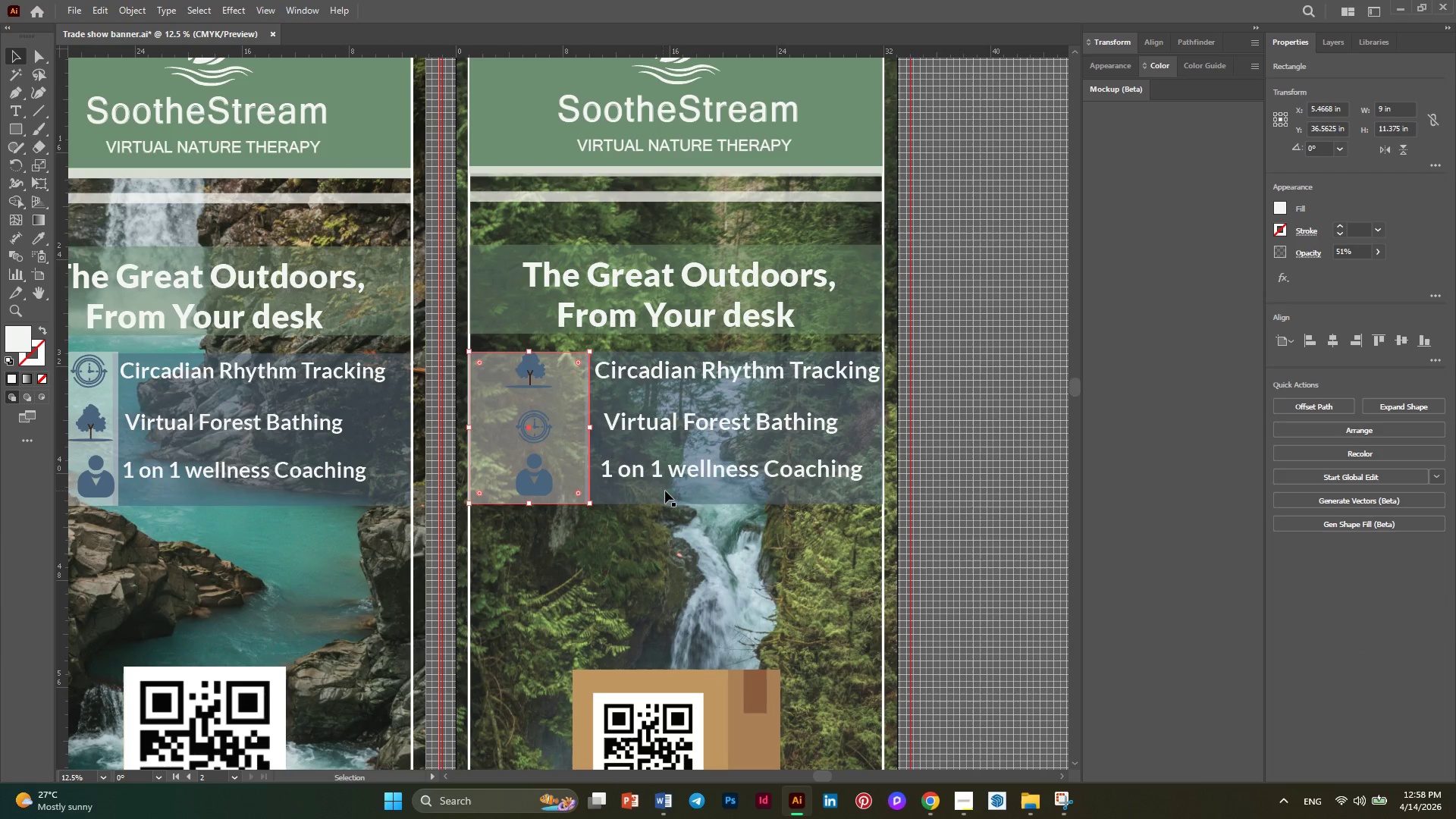 
key(Alt+AltLeft)
 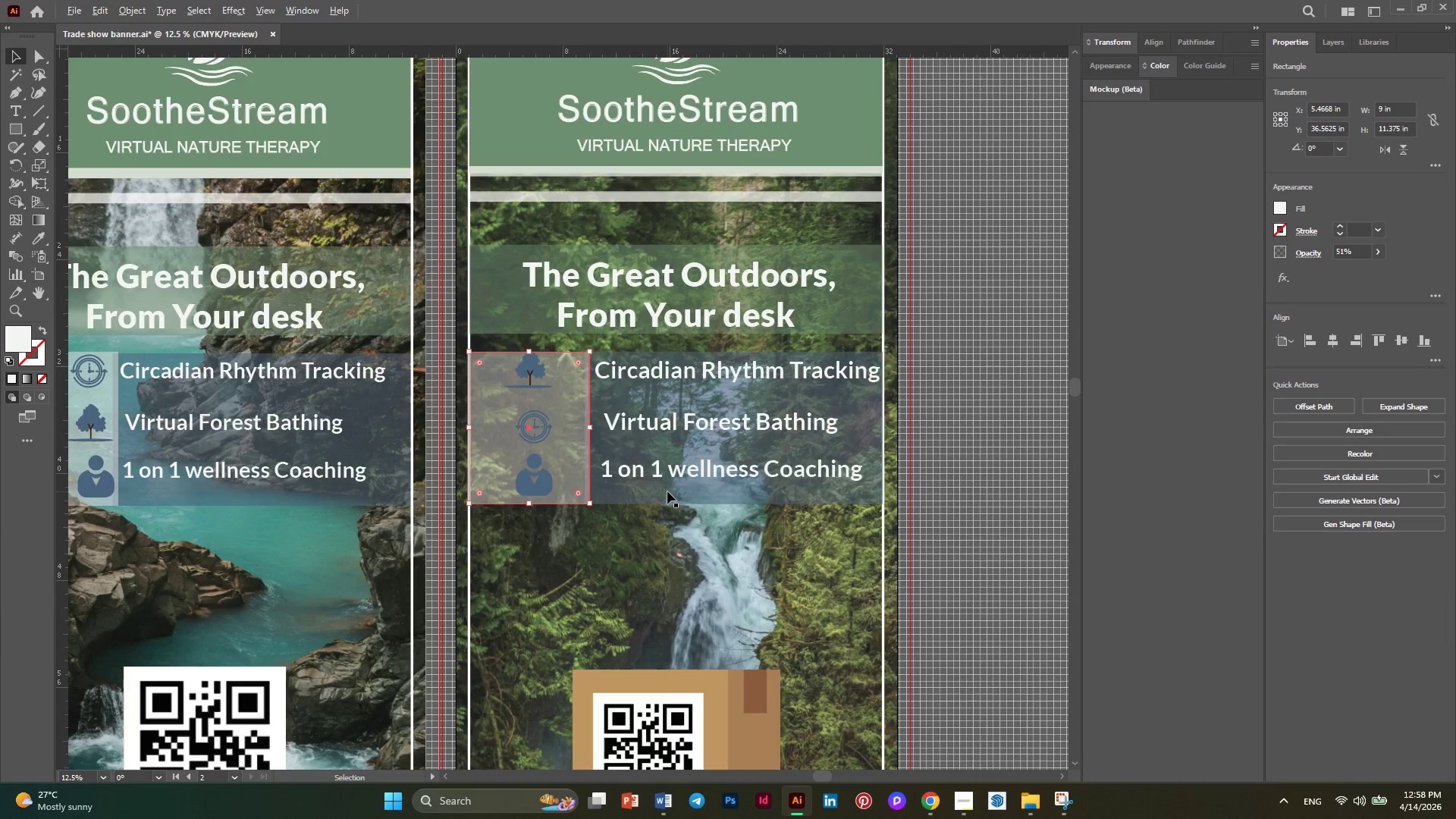 
scroll: coordinate [667, 491], scroll_direction: down, amount: 1.0
 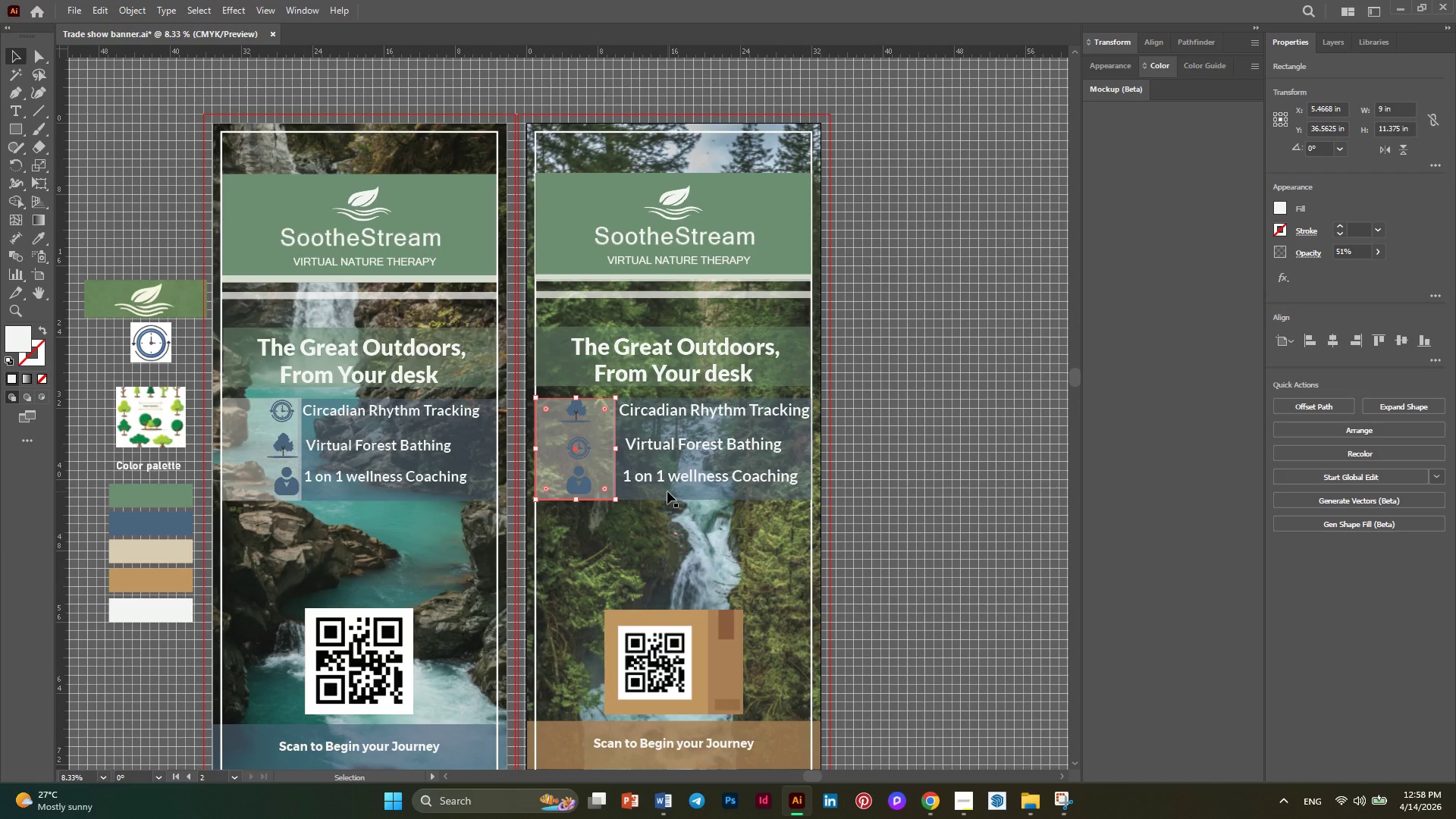 
key(Alt+AltLeft)
 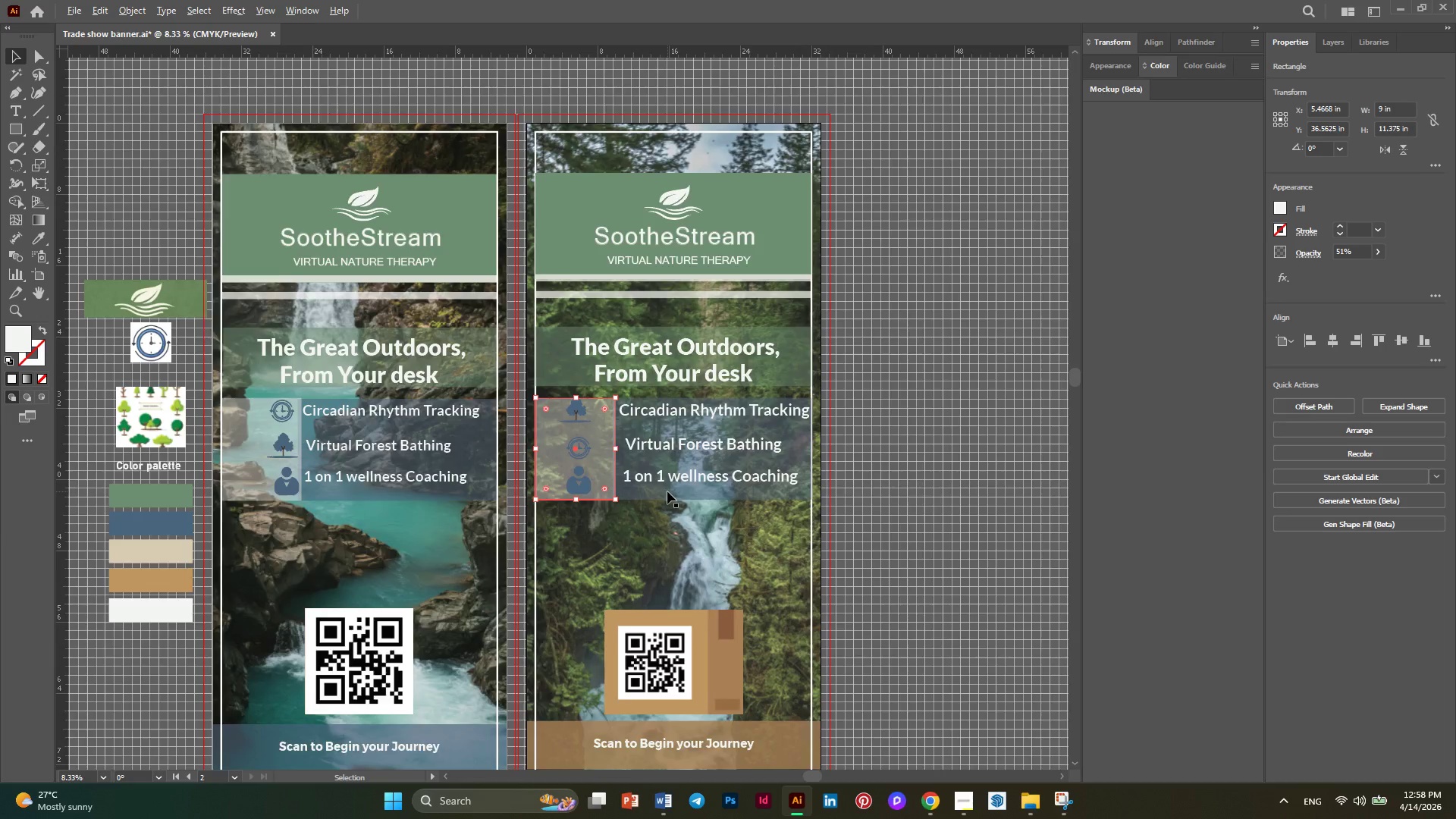 
scroll: coordinate [667, 491], scroll_direction: none, amount: 0.0
 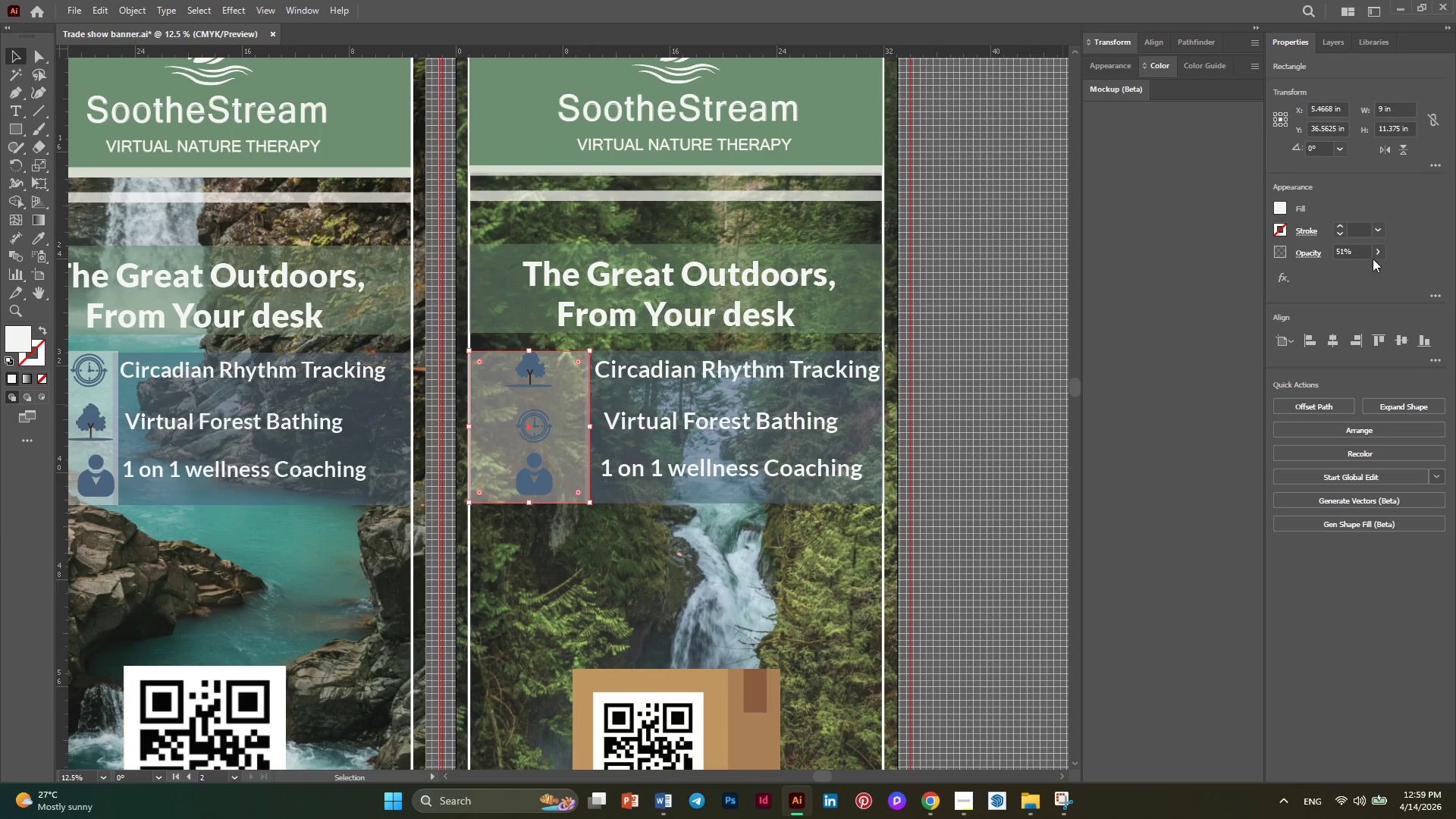 
left_click([1378, 254])
 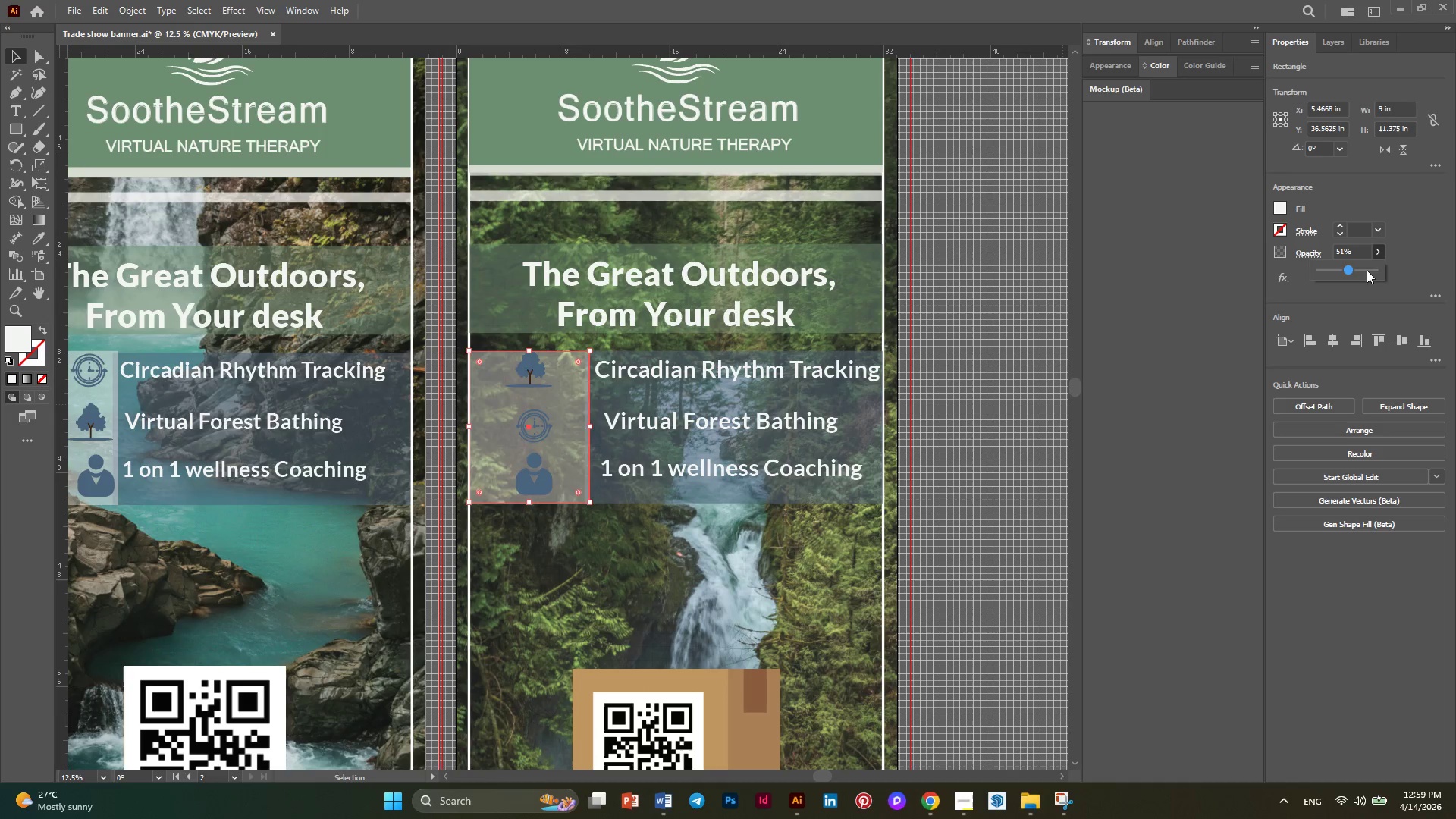 
left_click([1367, 270])
 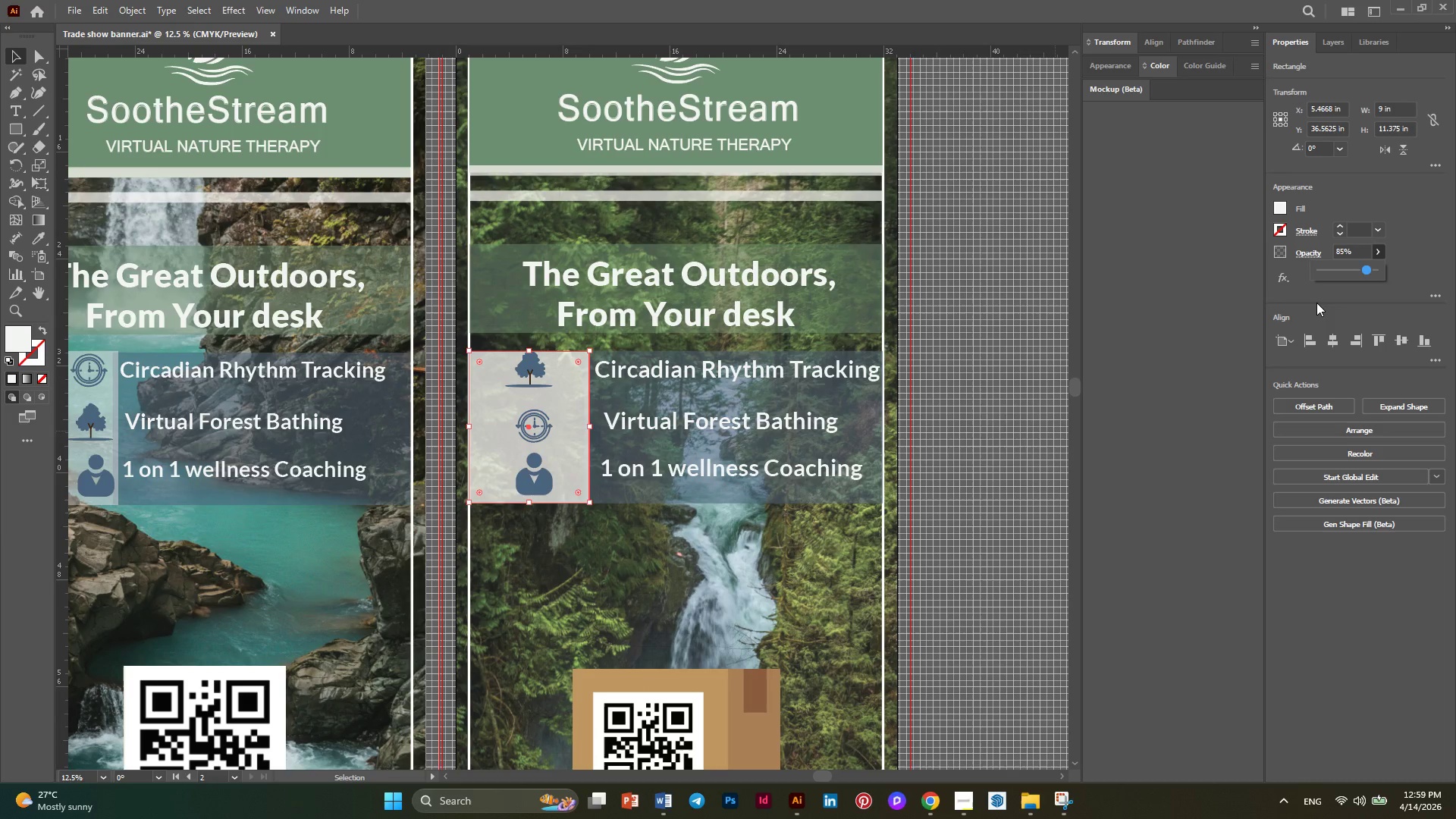 
left_click([813, 526])
 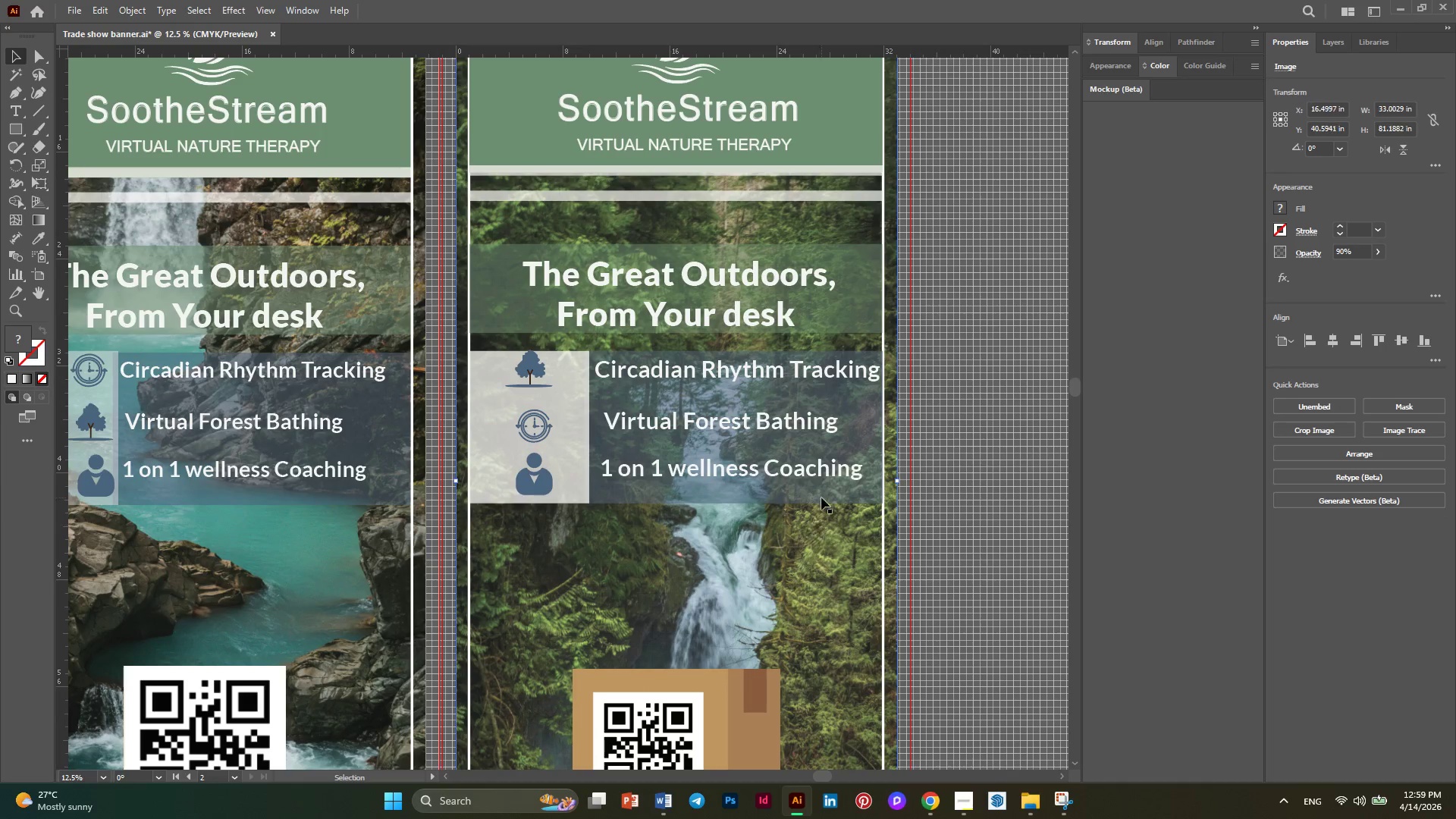 
key(Alt+AltLeft)
 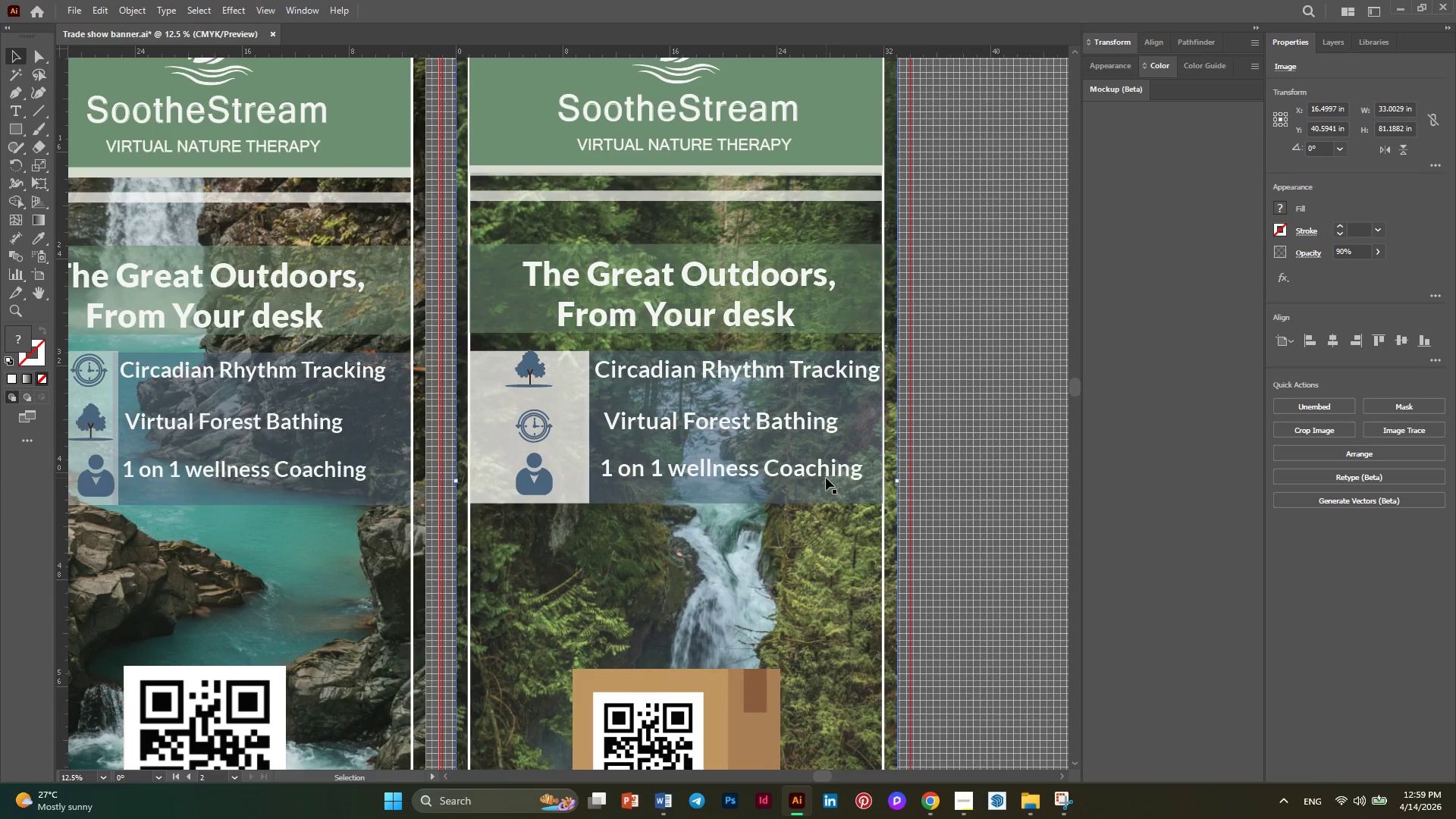 
scroll: coordinate [826, 478], scroll_direction: down, amount: 1.0
 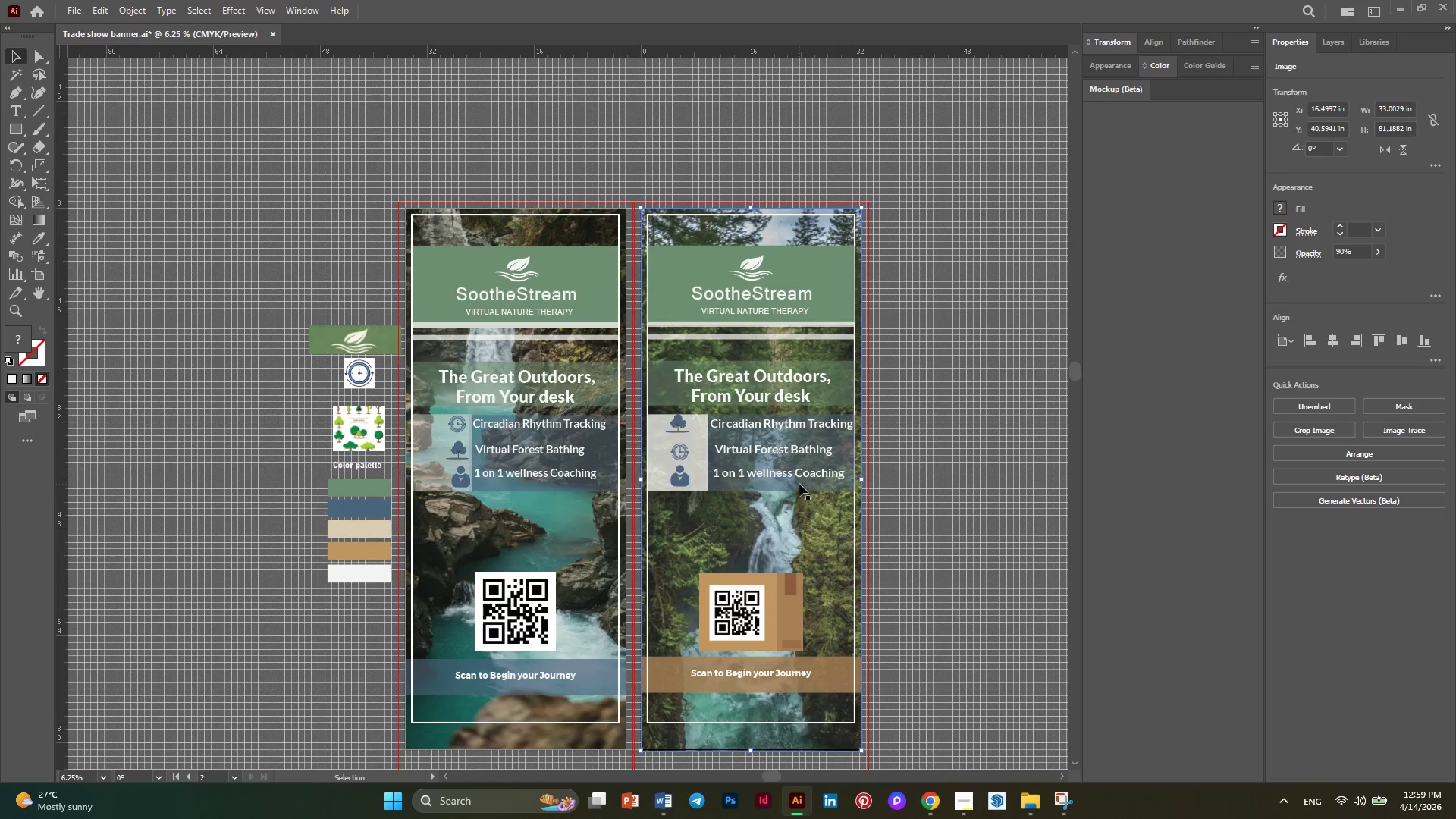 
hold_key(key=AltLeft, duration=0.42)
scroll: coordinate [770, 485], scroll_direction: none, amount: 0.0
 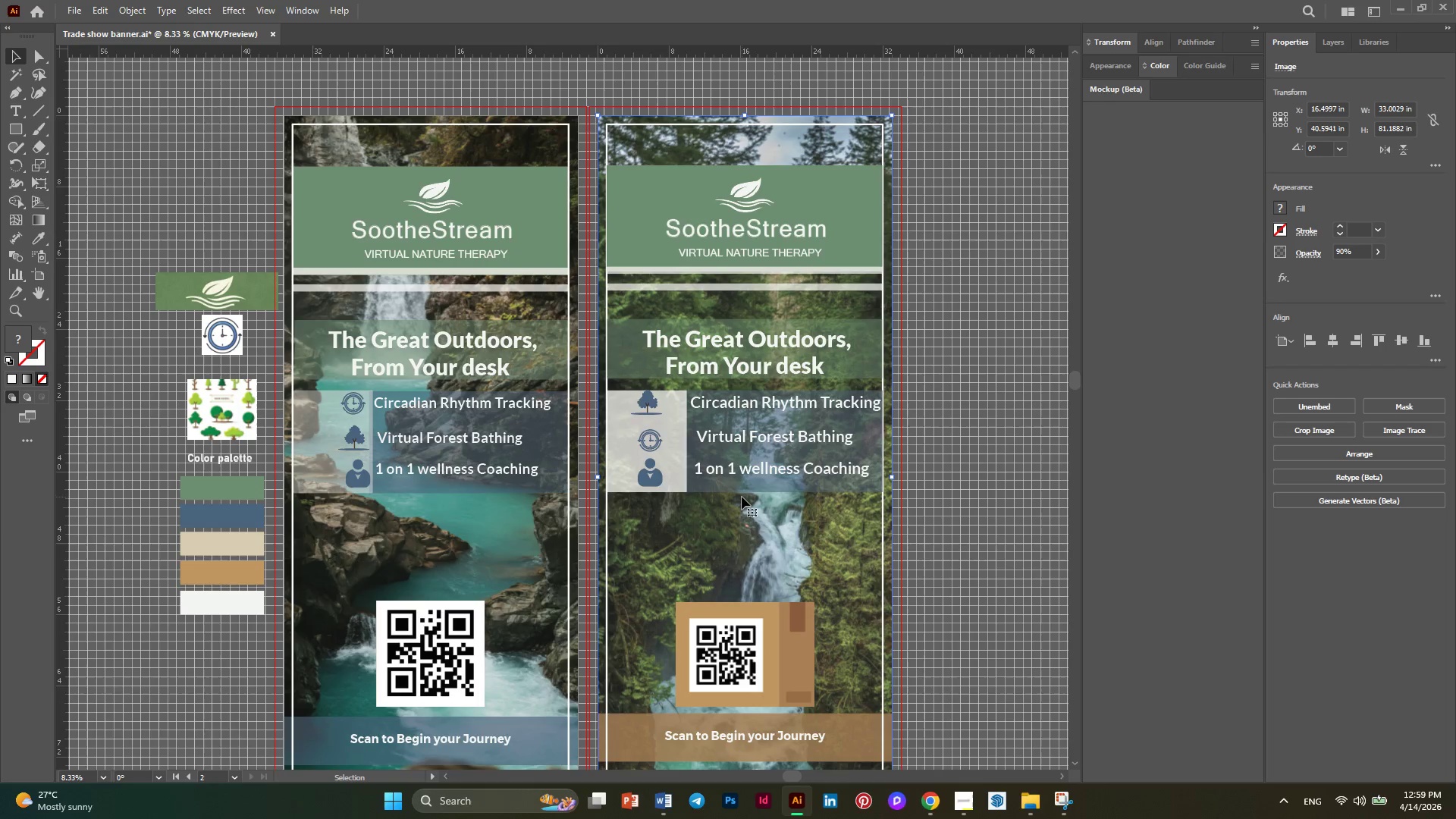 
hold_key(key=AltLeft, duration=1.53)
scroll: coordinate [742, 497], scroll_direction: up, amount: 1.0
 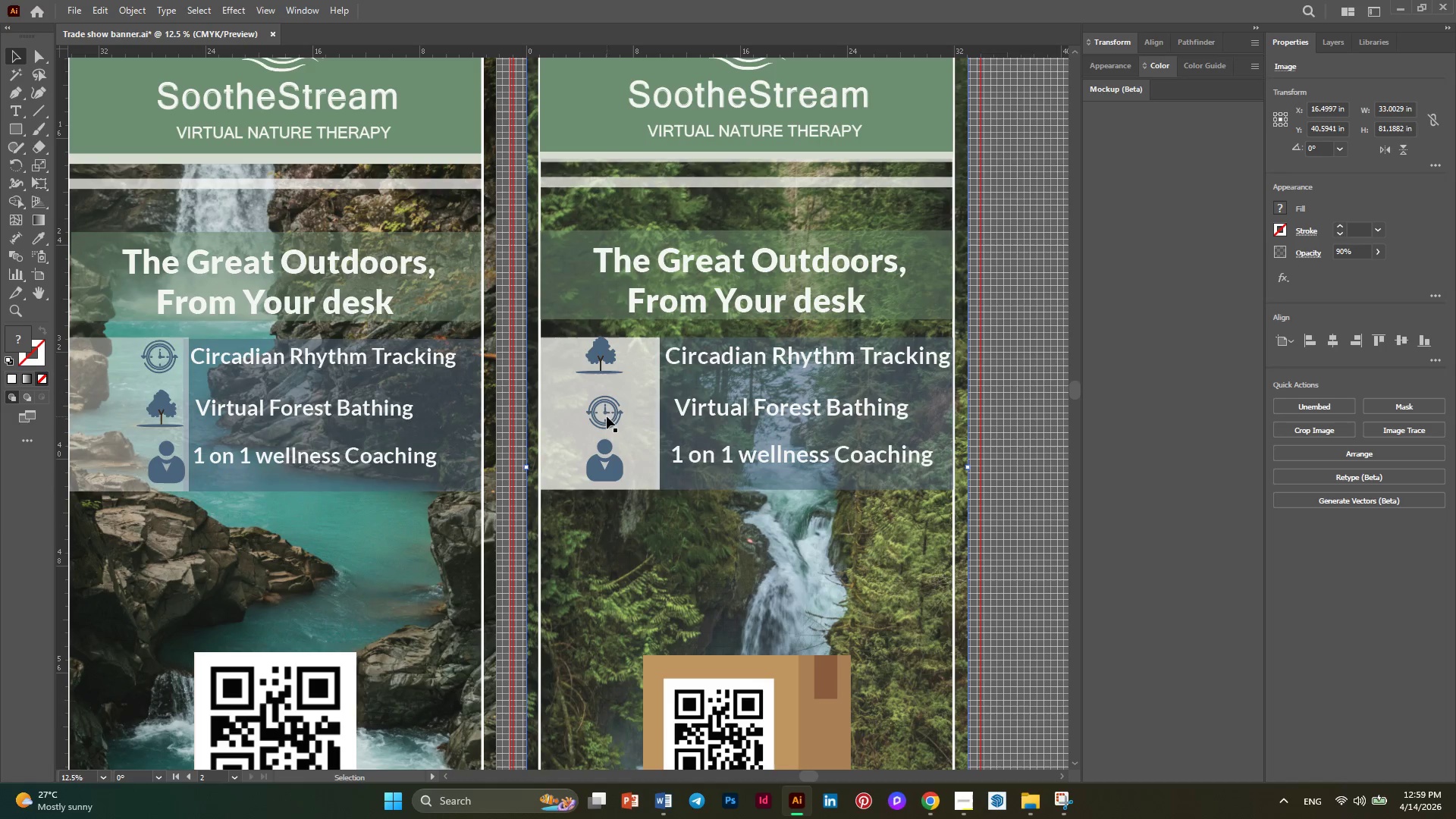 
left_click([612, 416])
 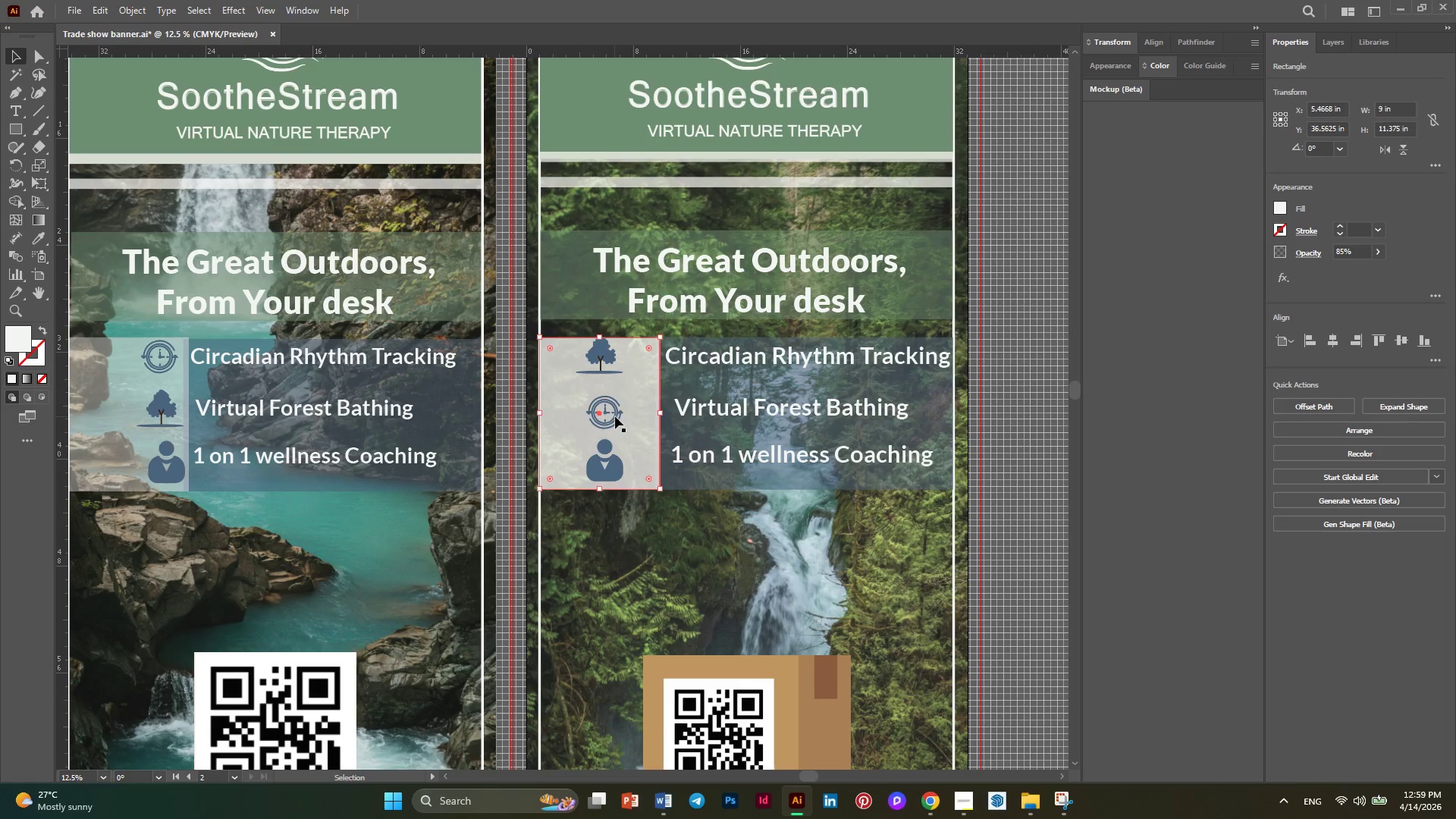 
left_click([616, 416])
 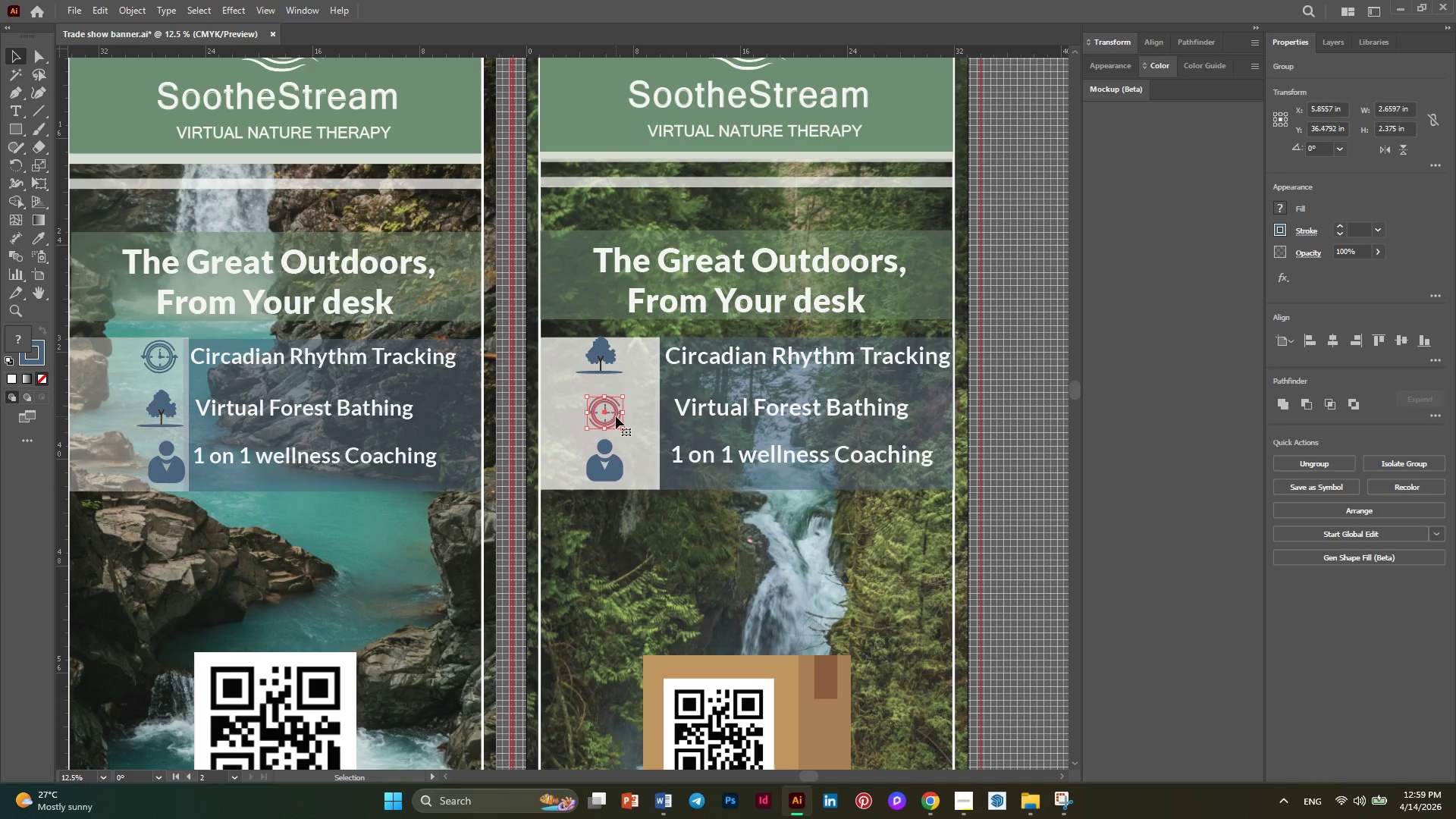 
left_click_drag(start_coordinate=[616, 416], to_coordinate=[658, 359])
 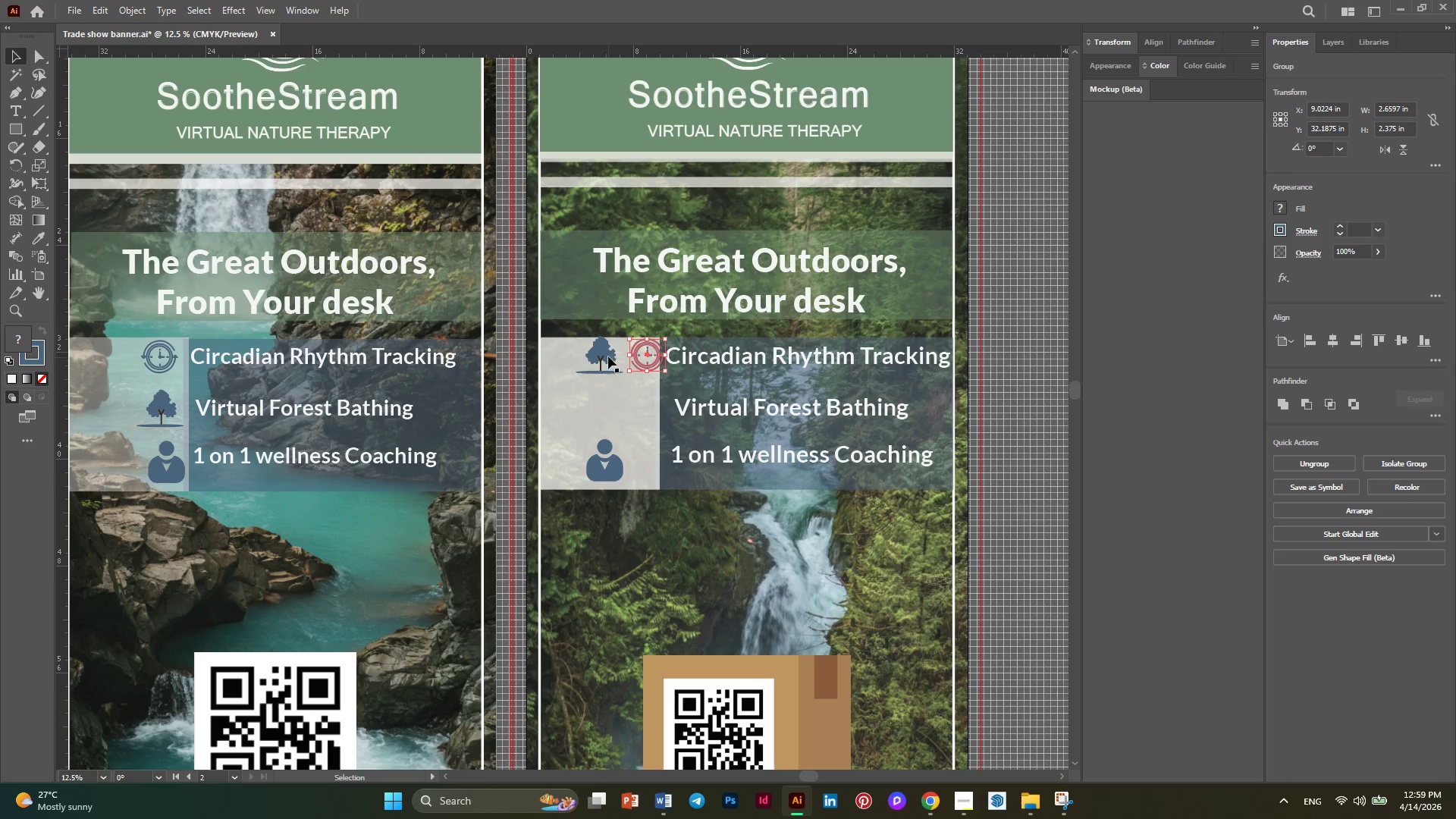 
left_click([608, 353])
 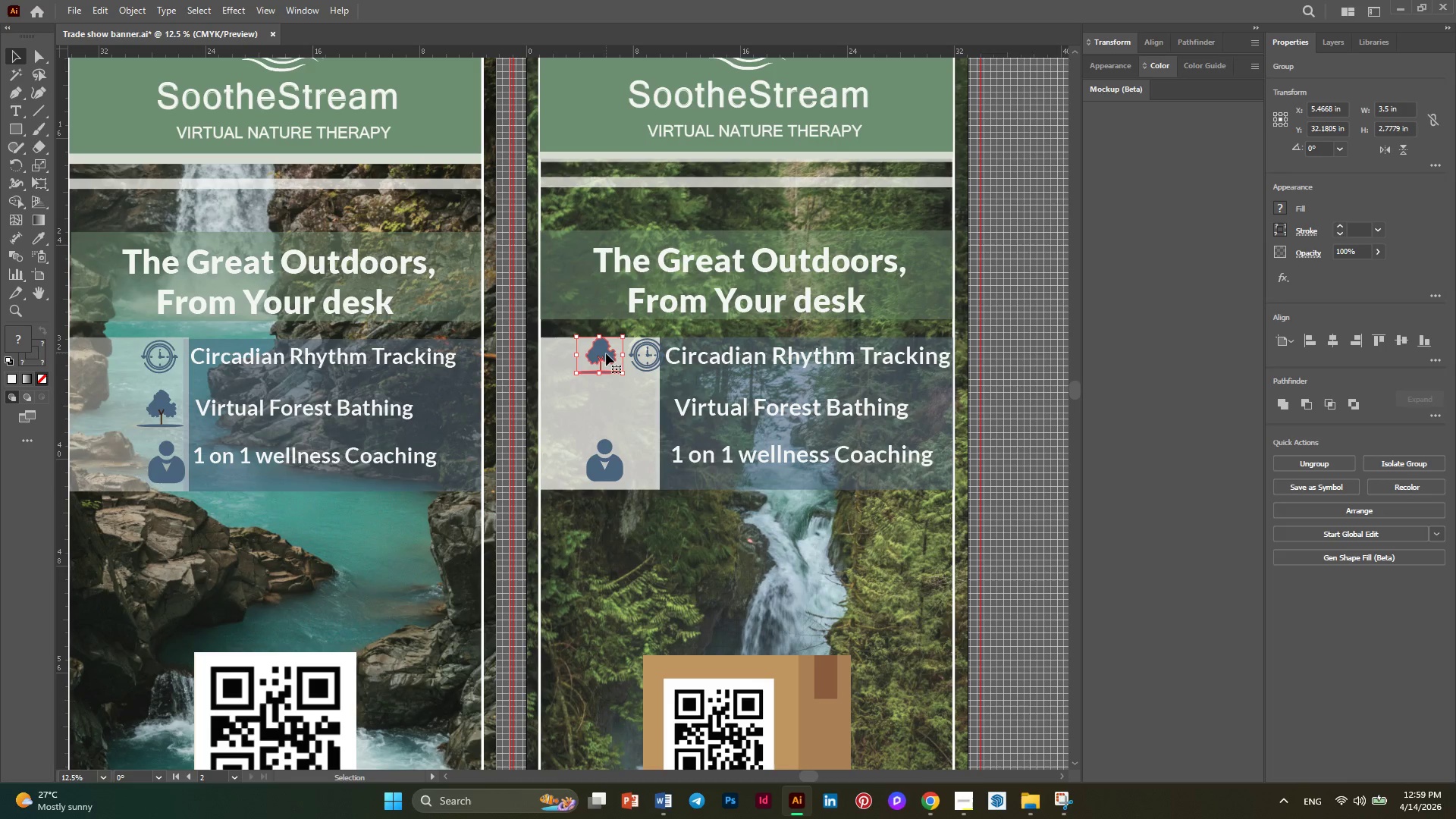 
left_click_drag(start_coordinate=[606, 353], to_coordinate=[608, 404])
 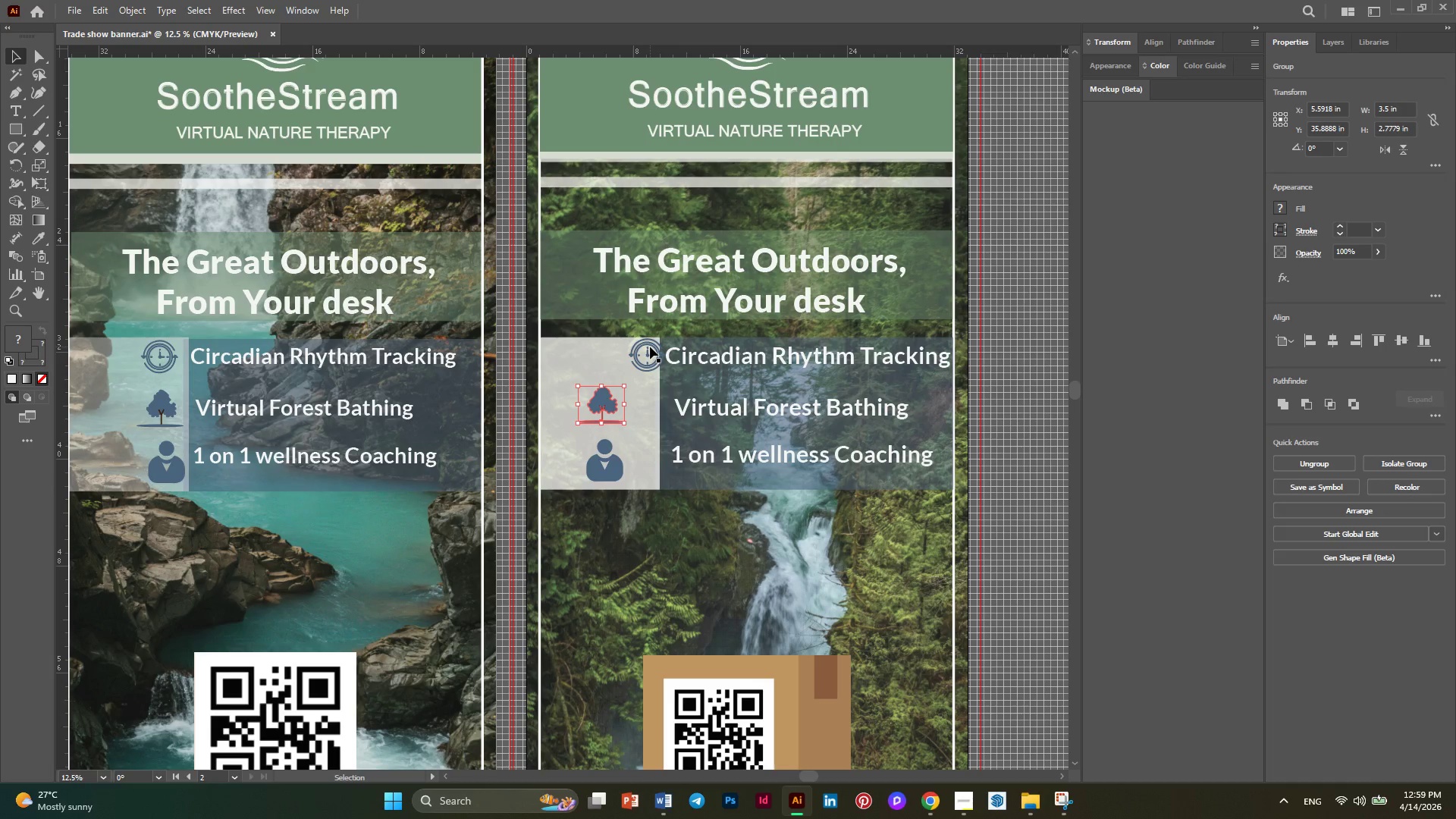 
left_click([650, 347])
 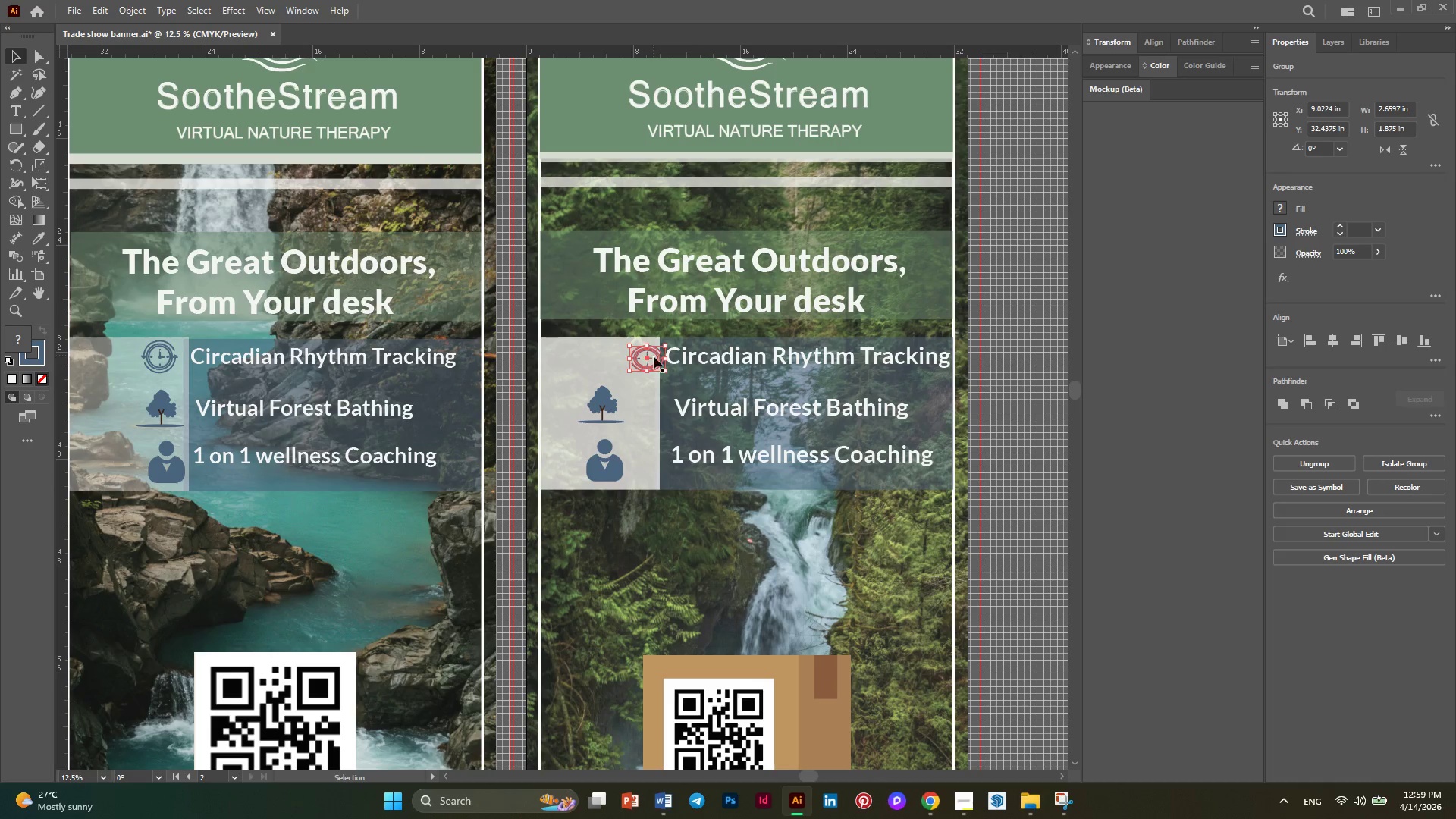 
key(Control+ControlLeft)
 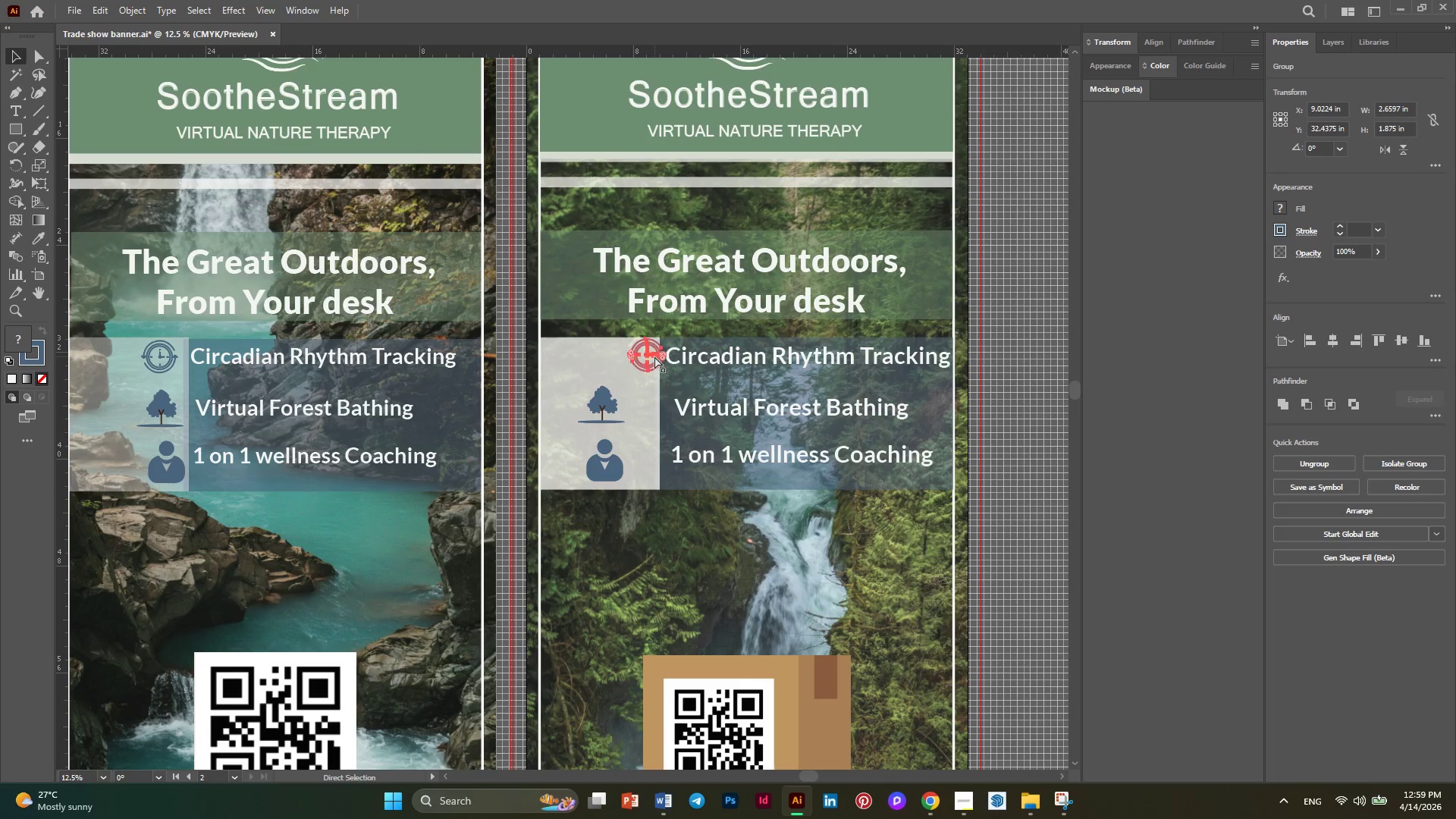 
key(Control+Z)
 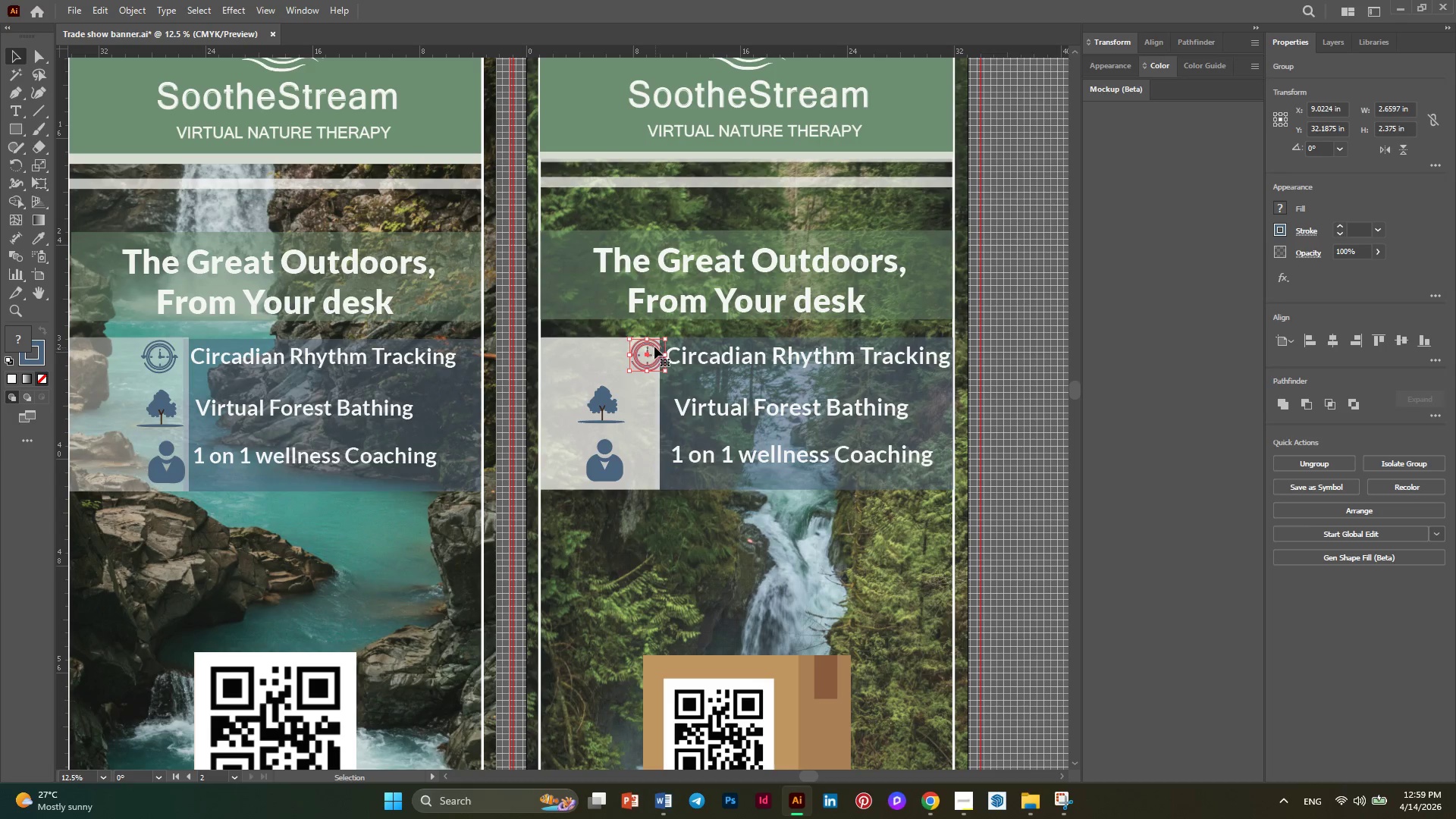 
left_click_drag(start_coordinate=[654, 347], to_coordinate=[612, 348])
 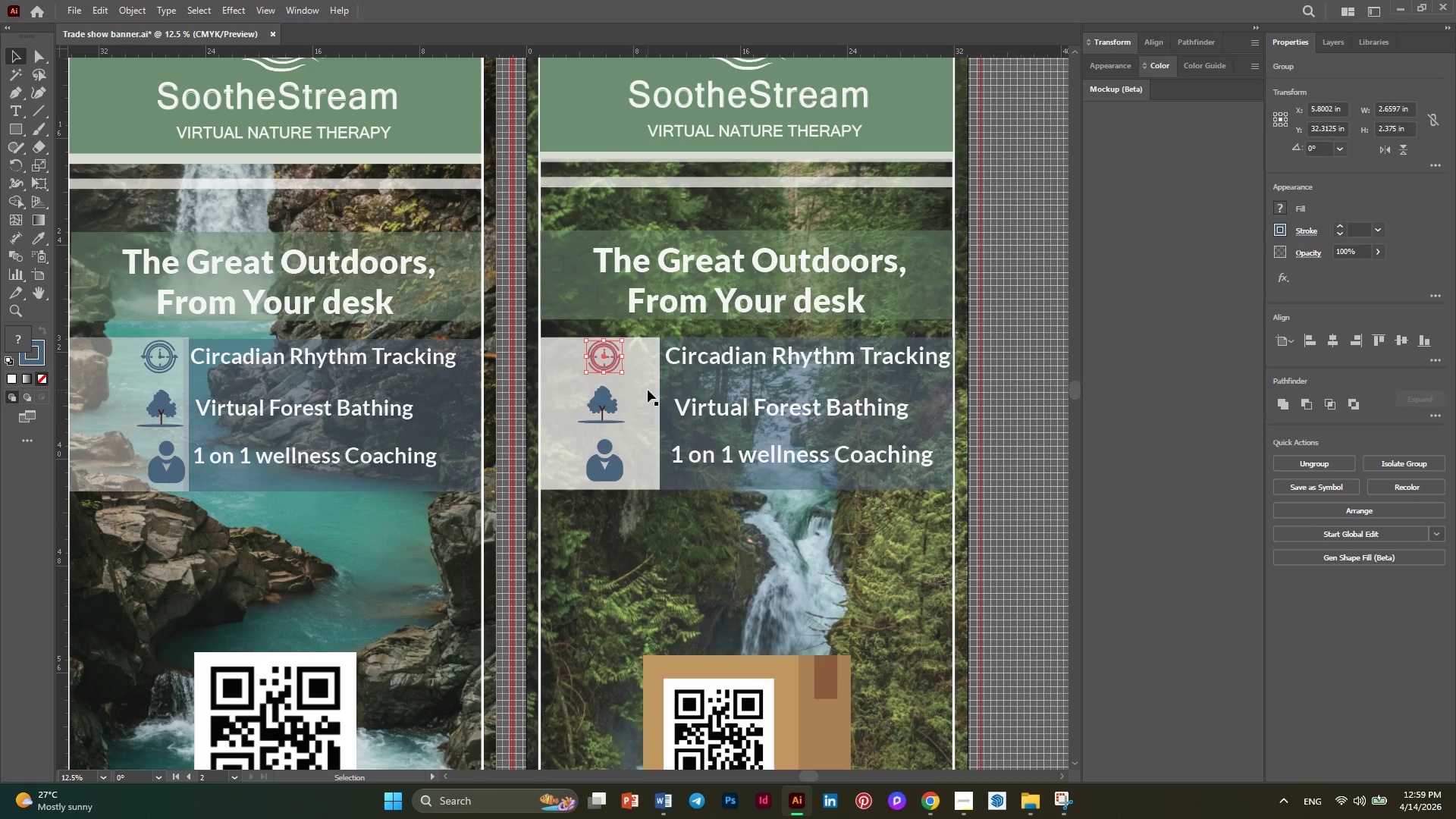 
left_click([648, 390])
 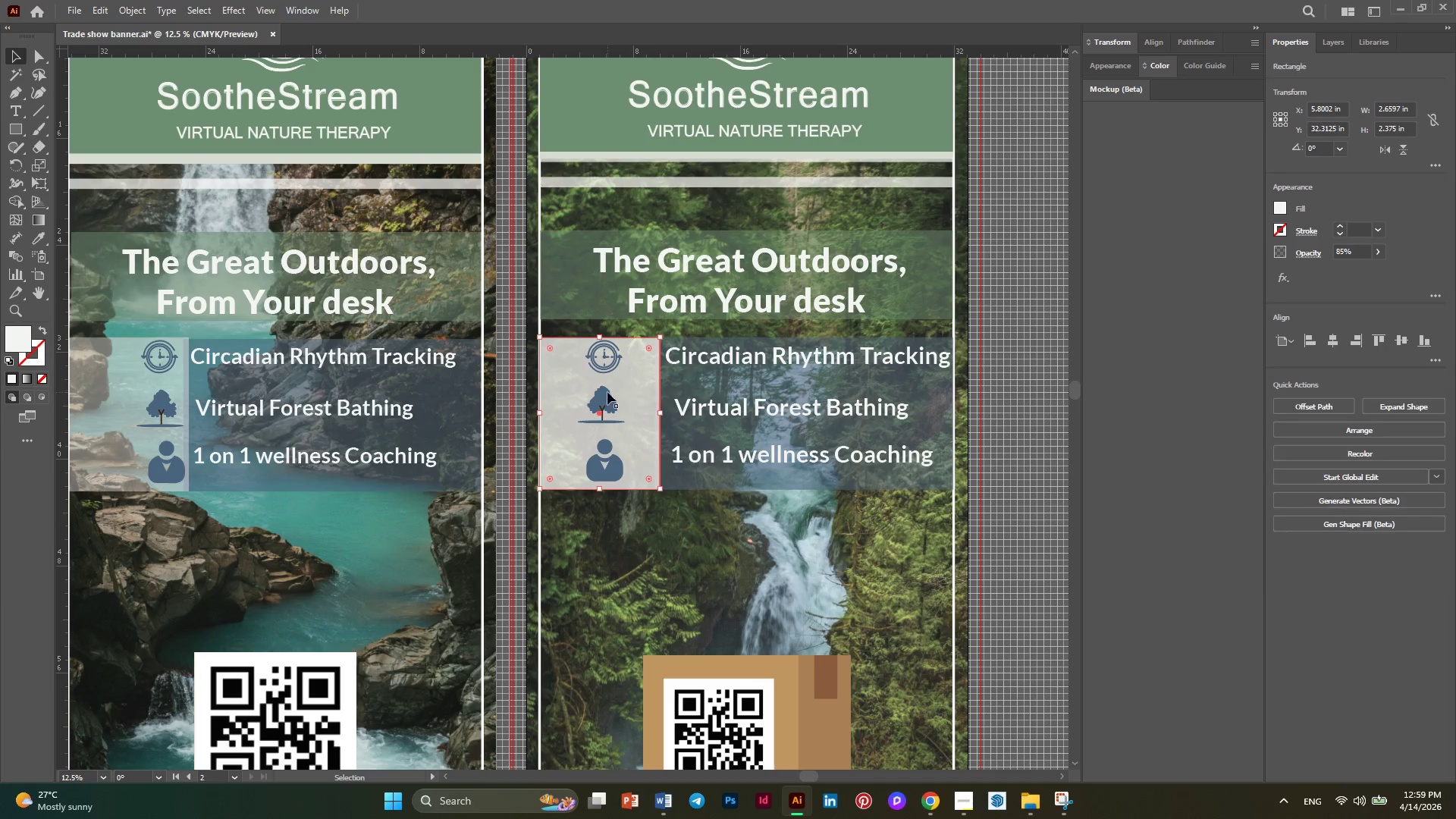 
key(Alt+AltLeft)
 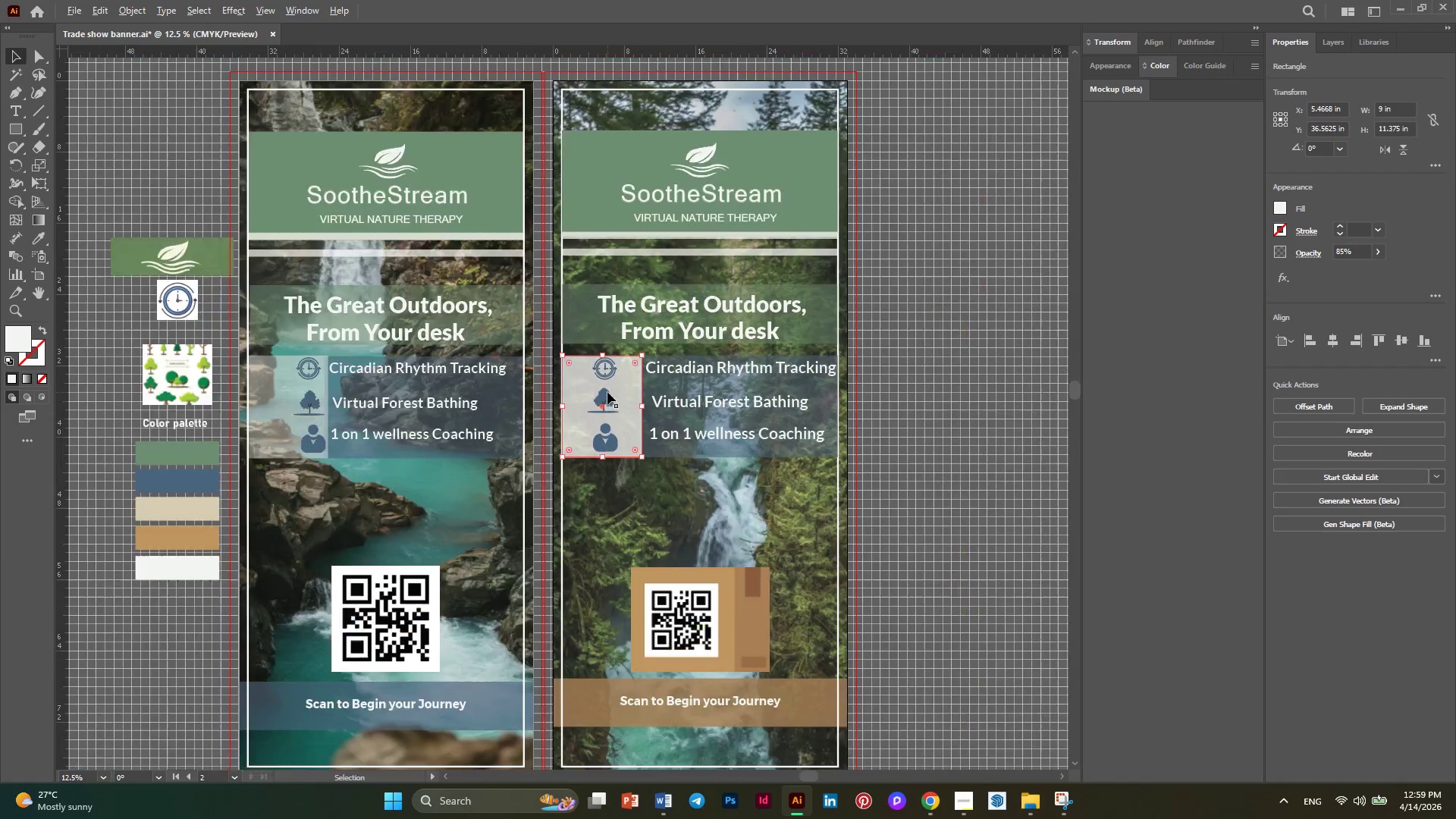 
scroll: coordinate [607, 392], scroll_direction: down, amount: 1.0
 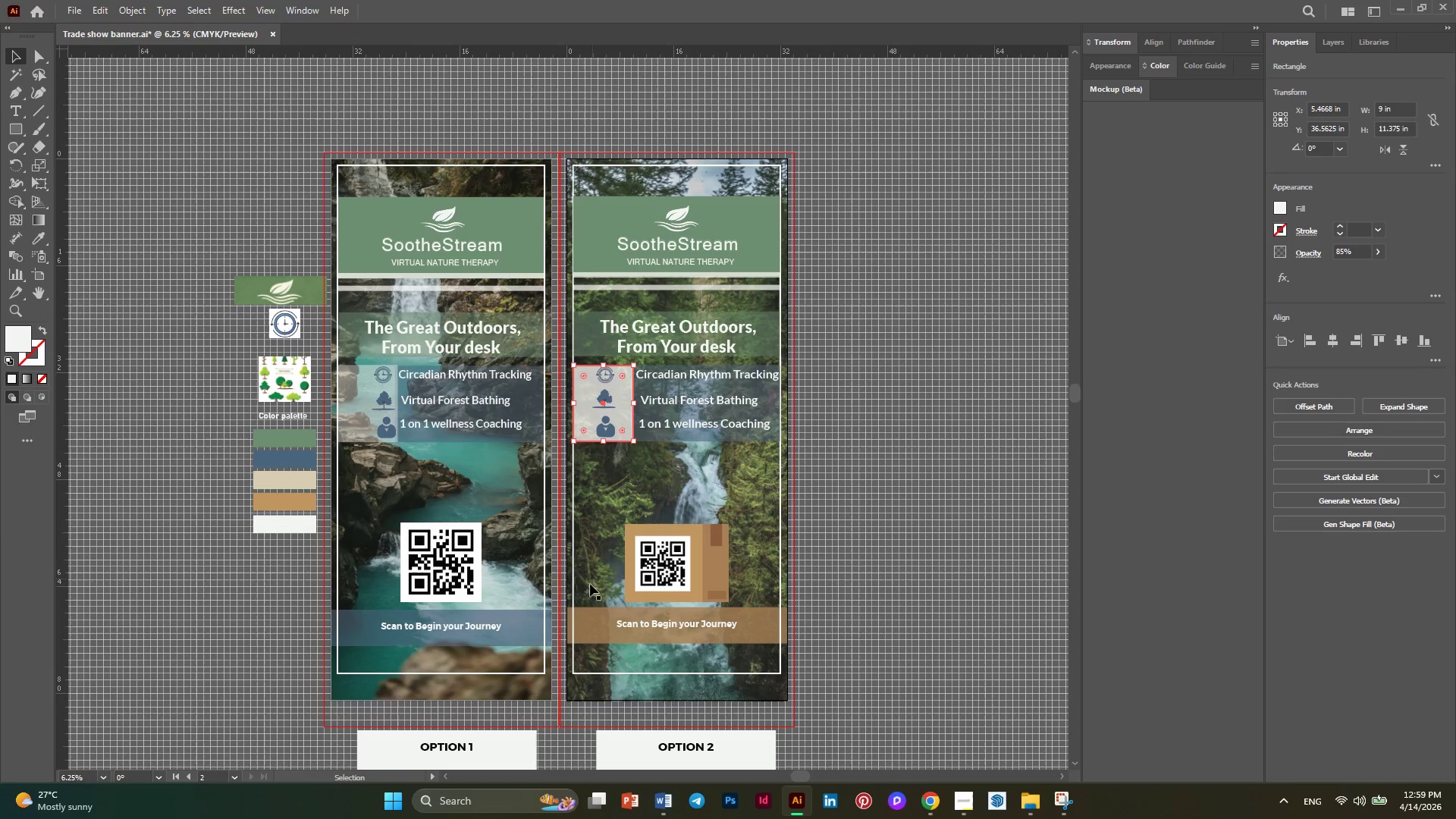 
key(Alt+AltLeft)
 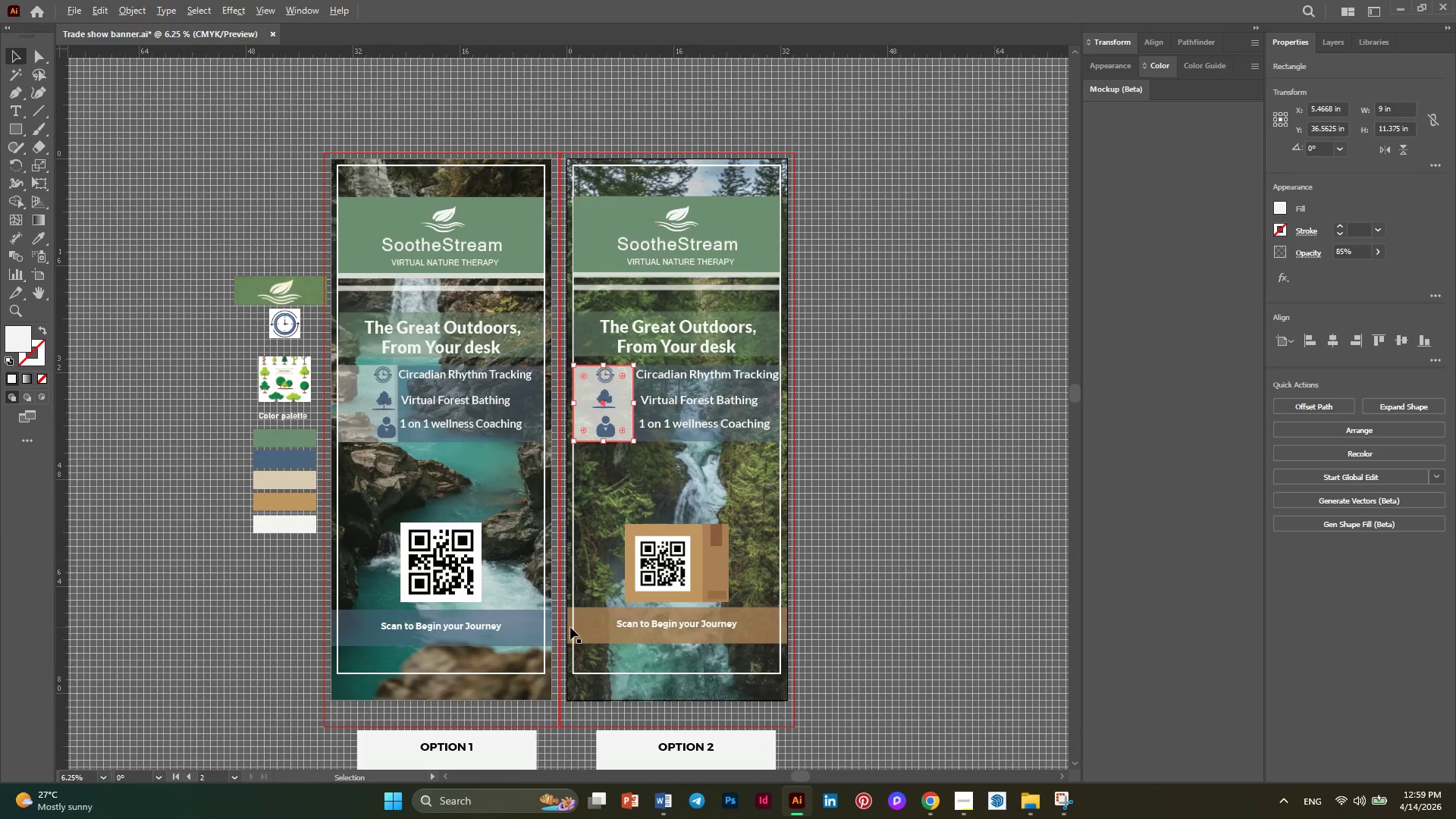 
key(Alt+AltLeft)
 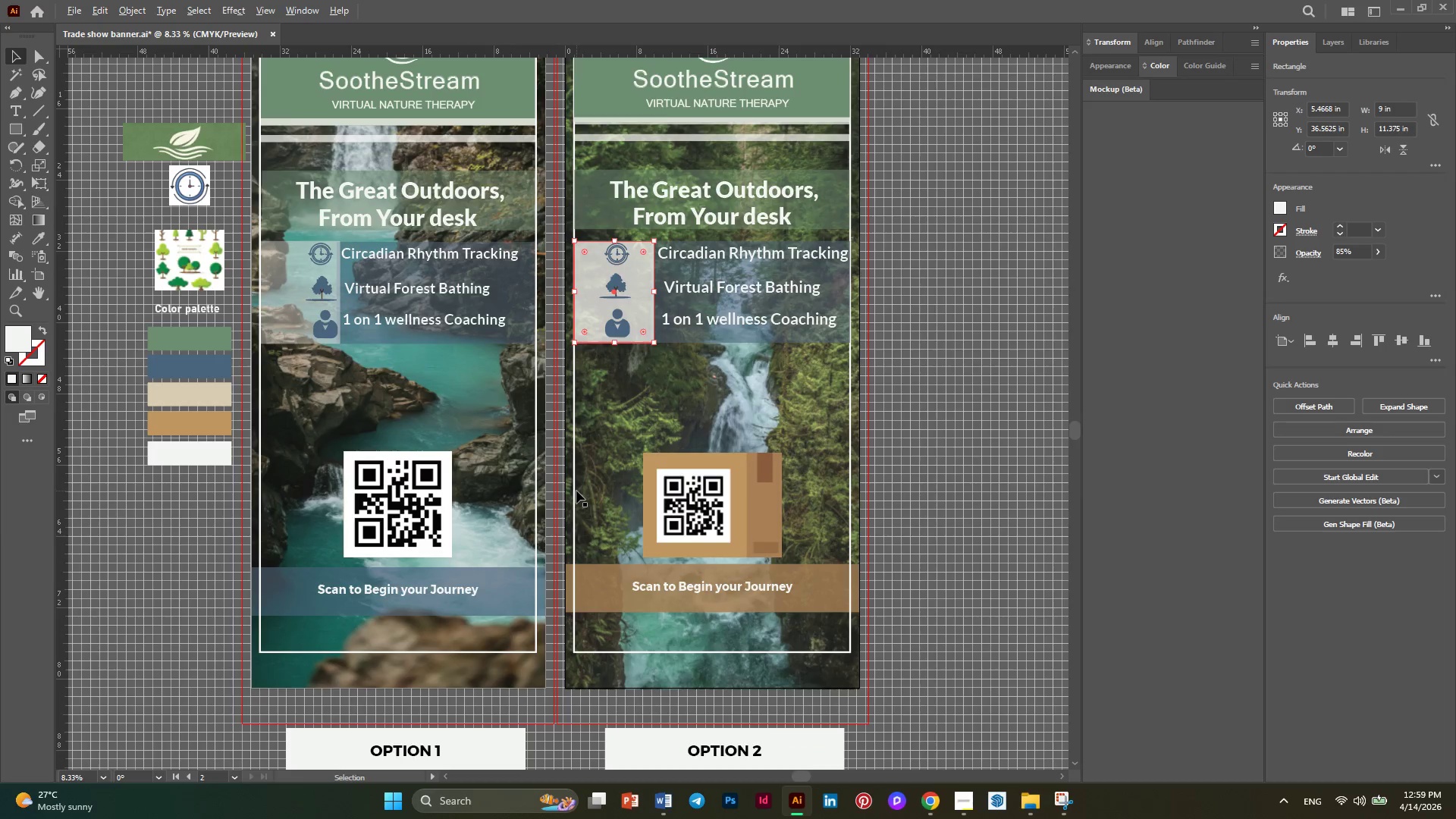 
scroll: coordinate [576, 491], scroll_direction: down, amount: 2.0
 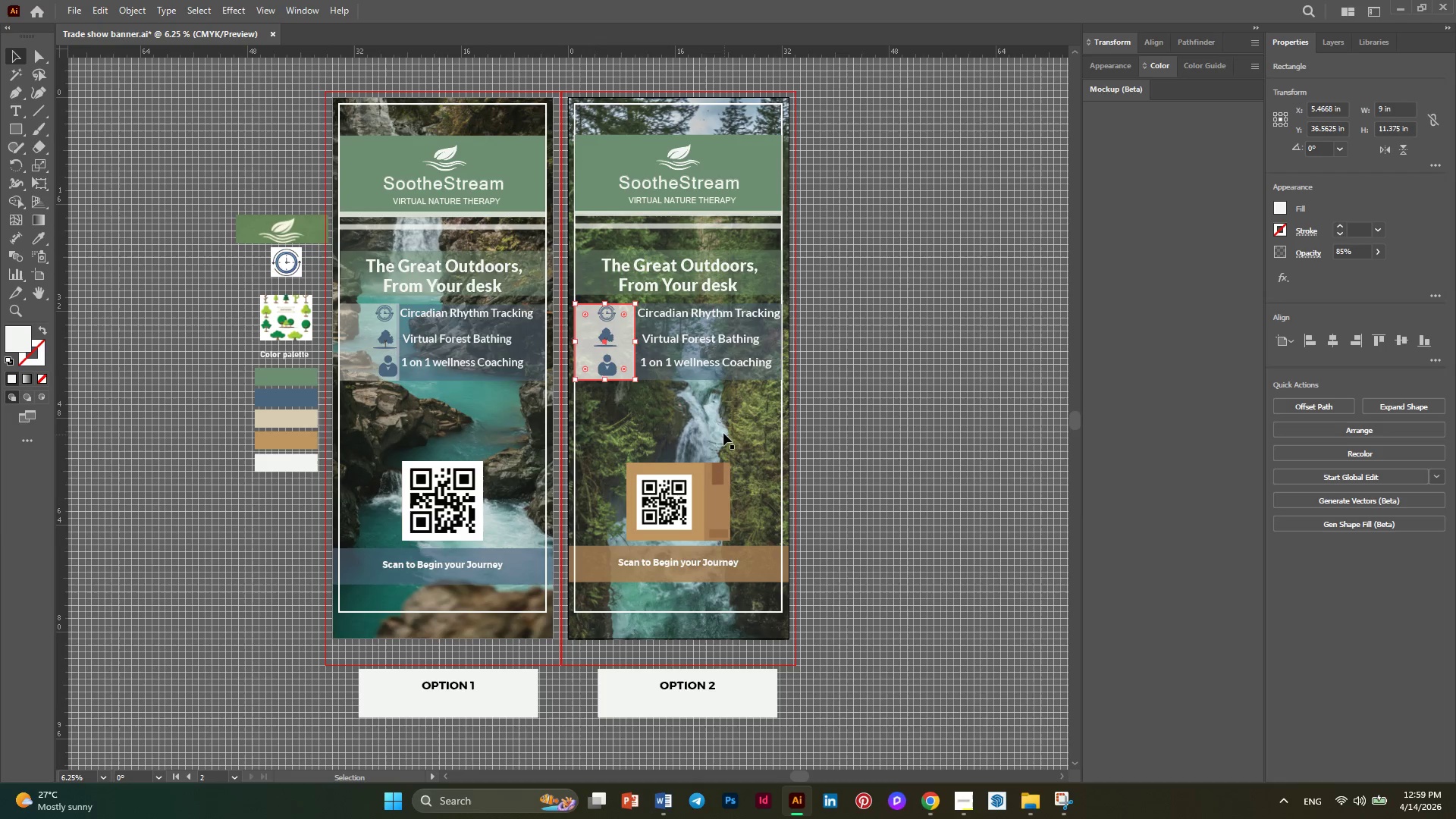 
left_click([711, 424])
 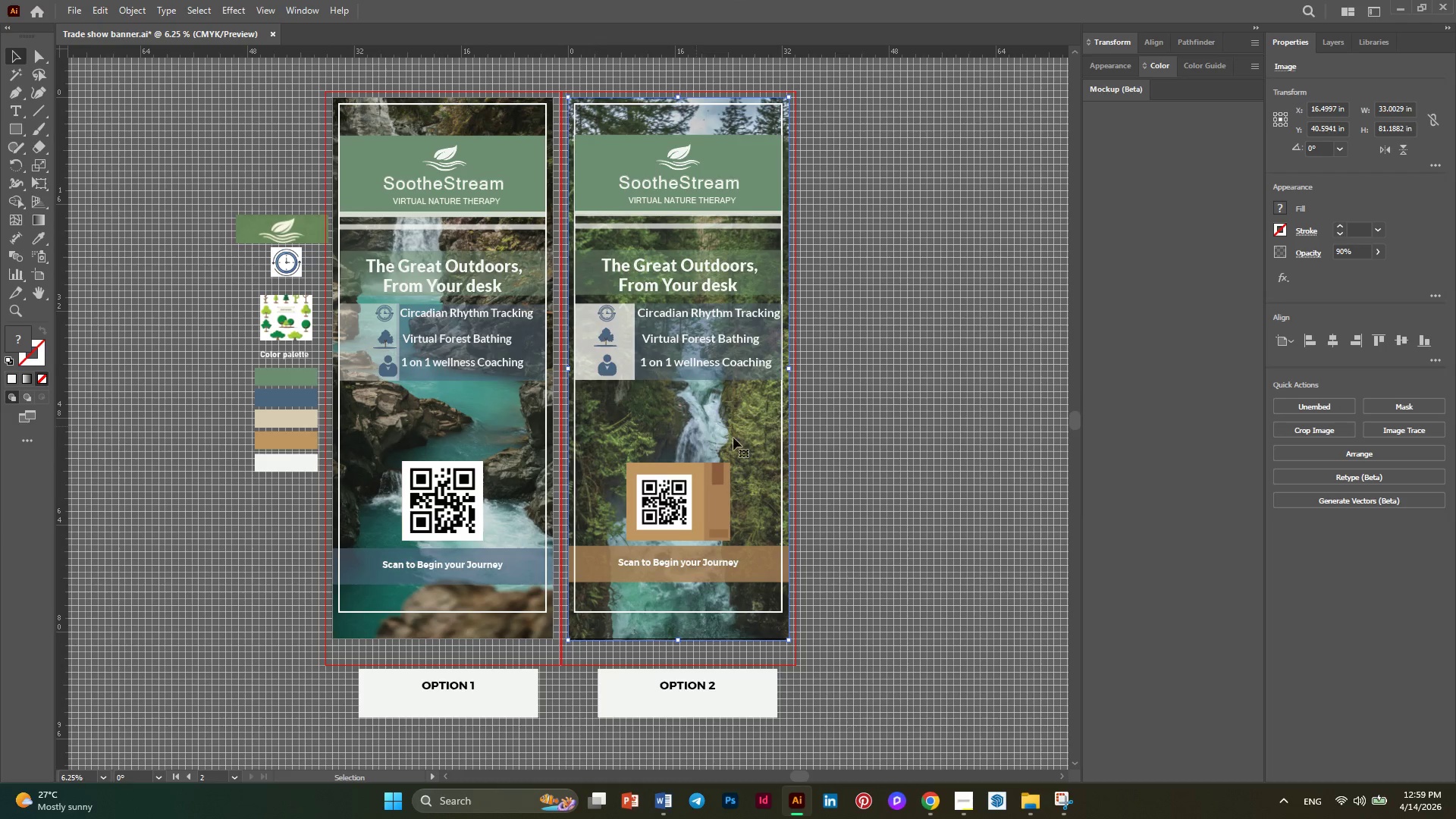 
left_click([912, 427])
 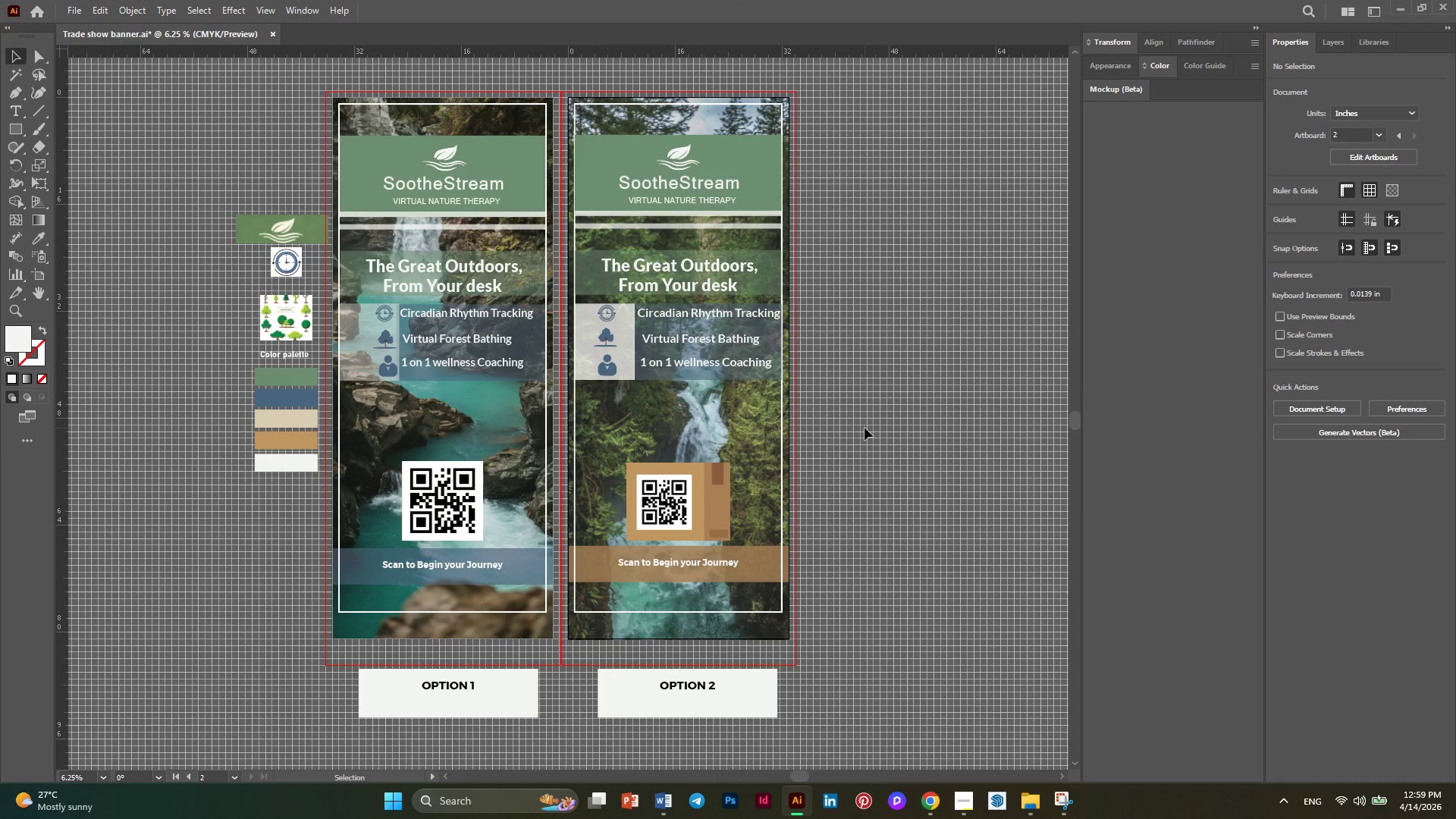 